 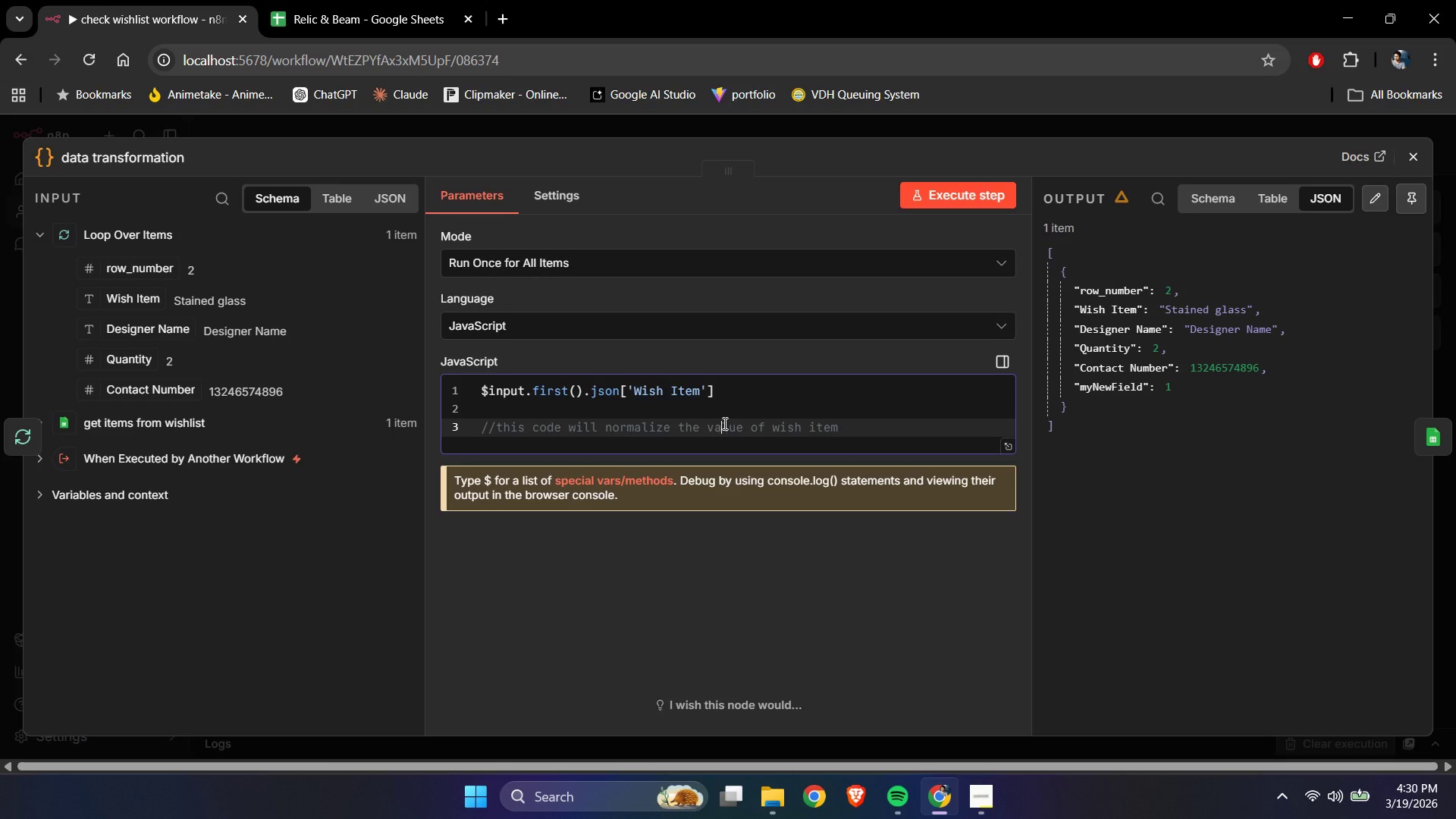 
left_click([724, 400])
 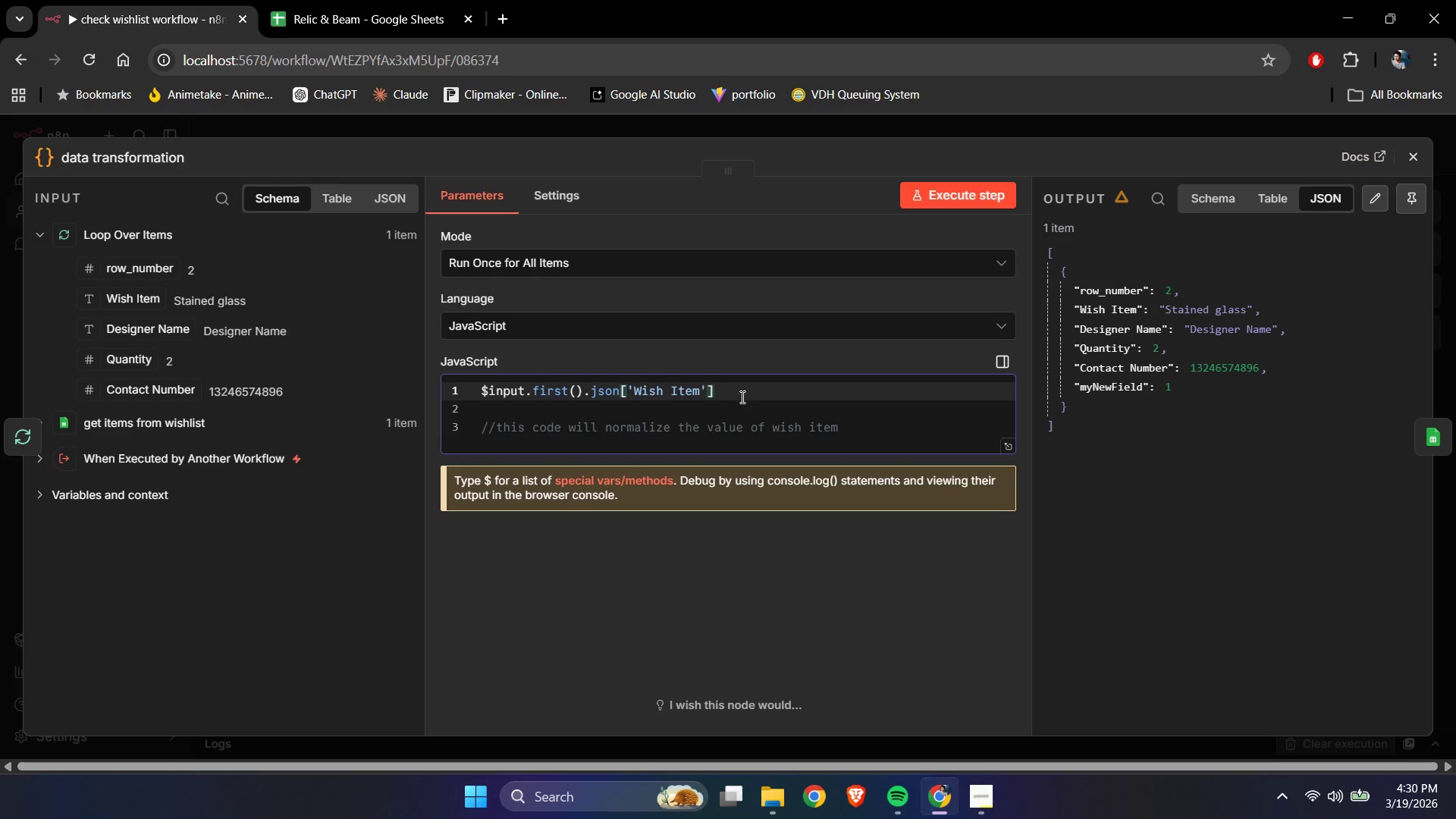 
left_click([751, 392])
 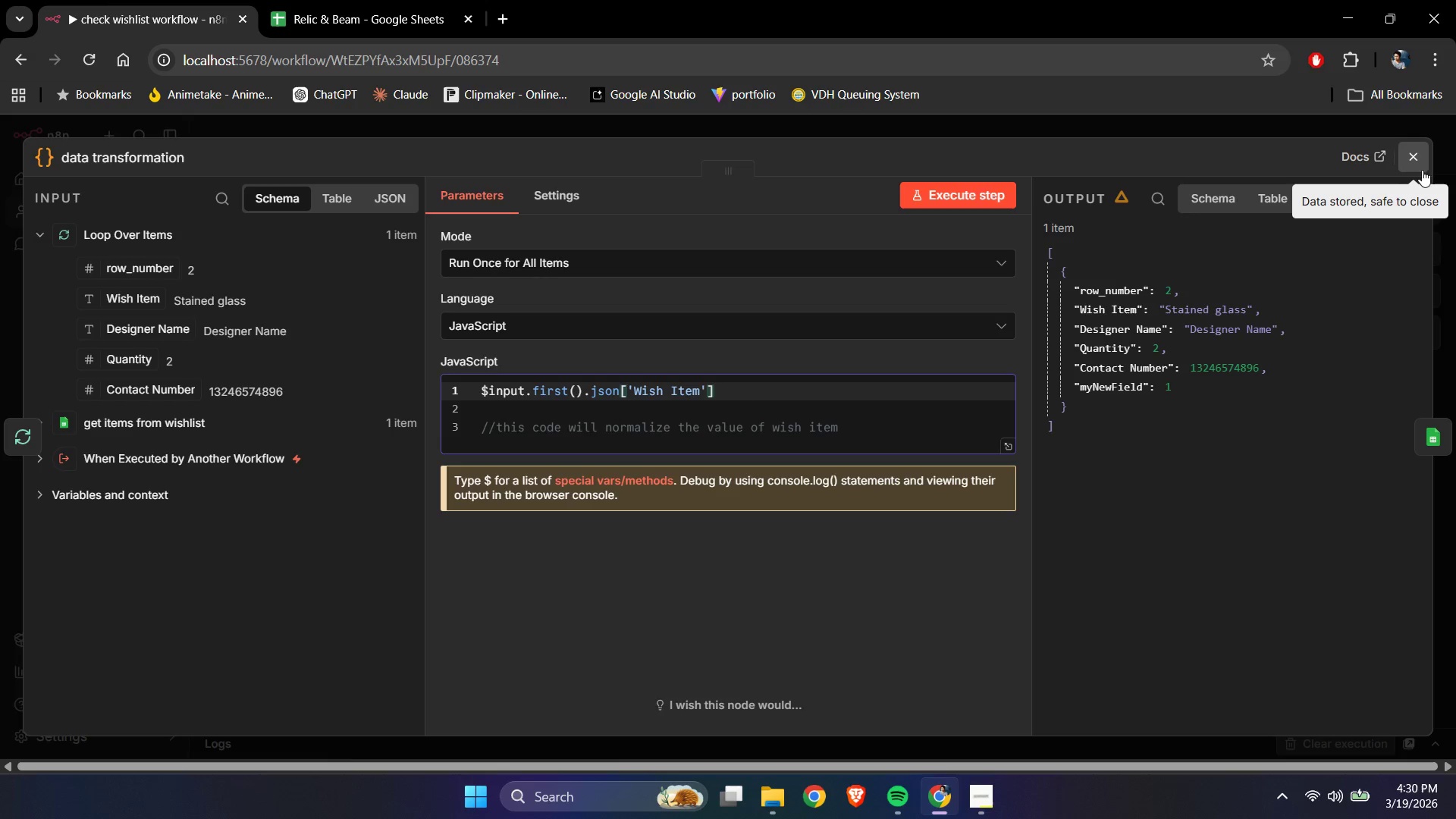 
left_click([1412, 158])
 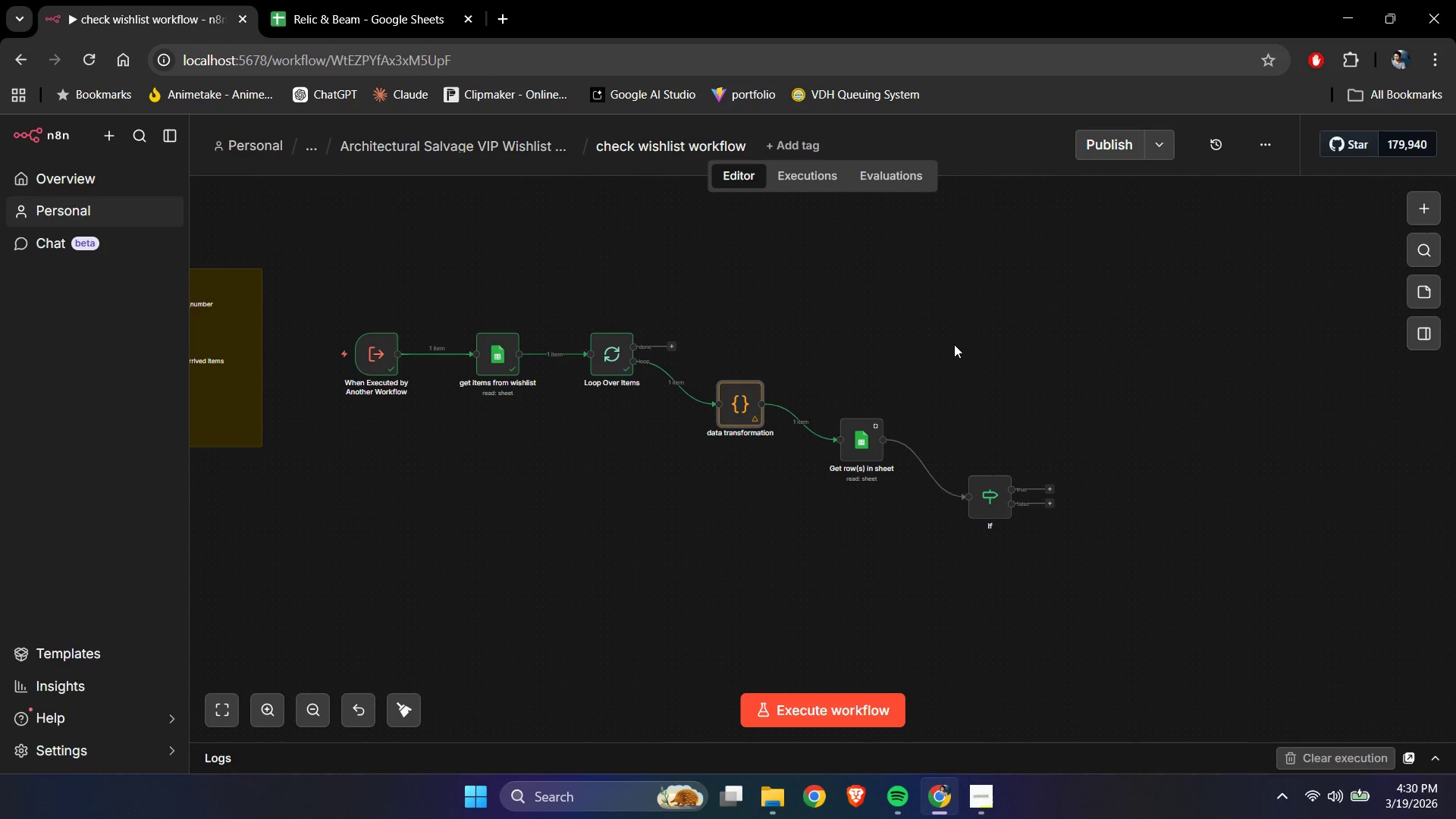 
left_click([952, 347])
 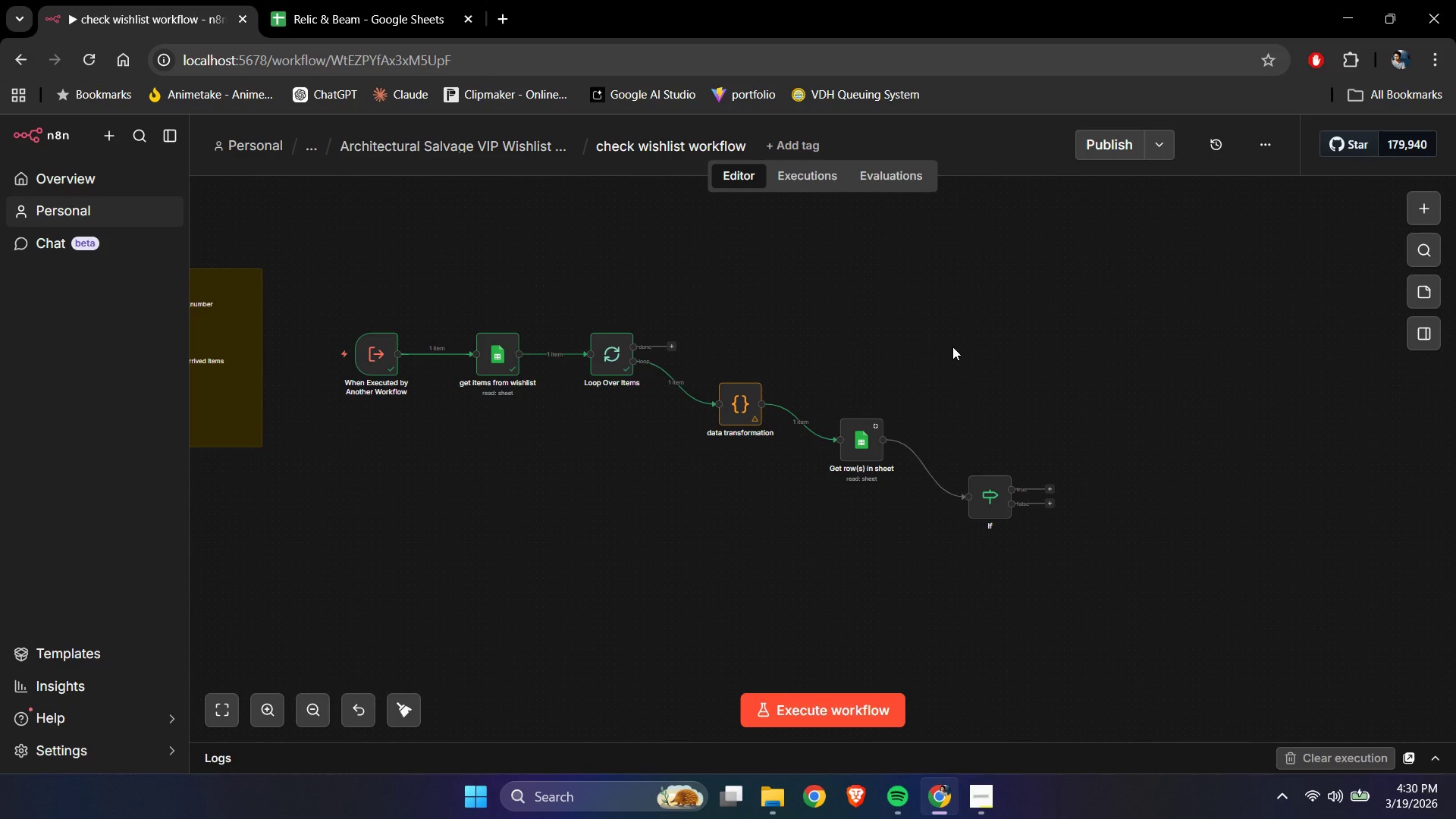 
hold_key(key=ControlLeft, duration=1.14)
left_click_drag(start_coordinate=[952, 347], to_coordinate=[1075, 374])
 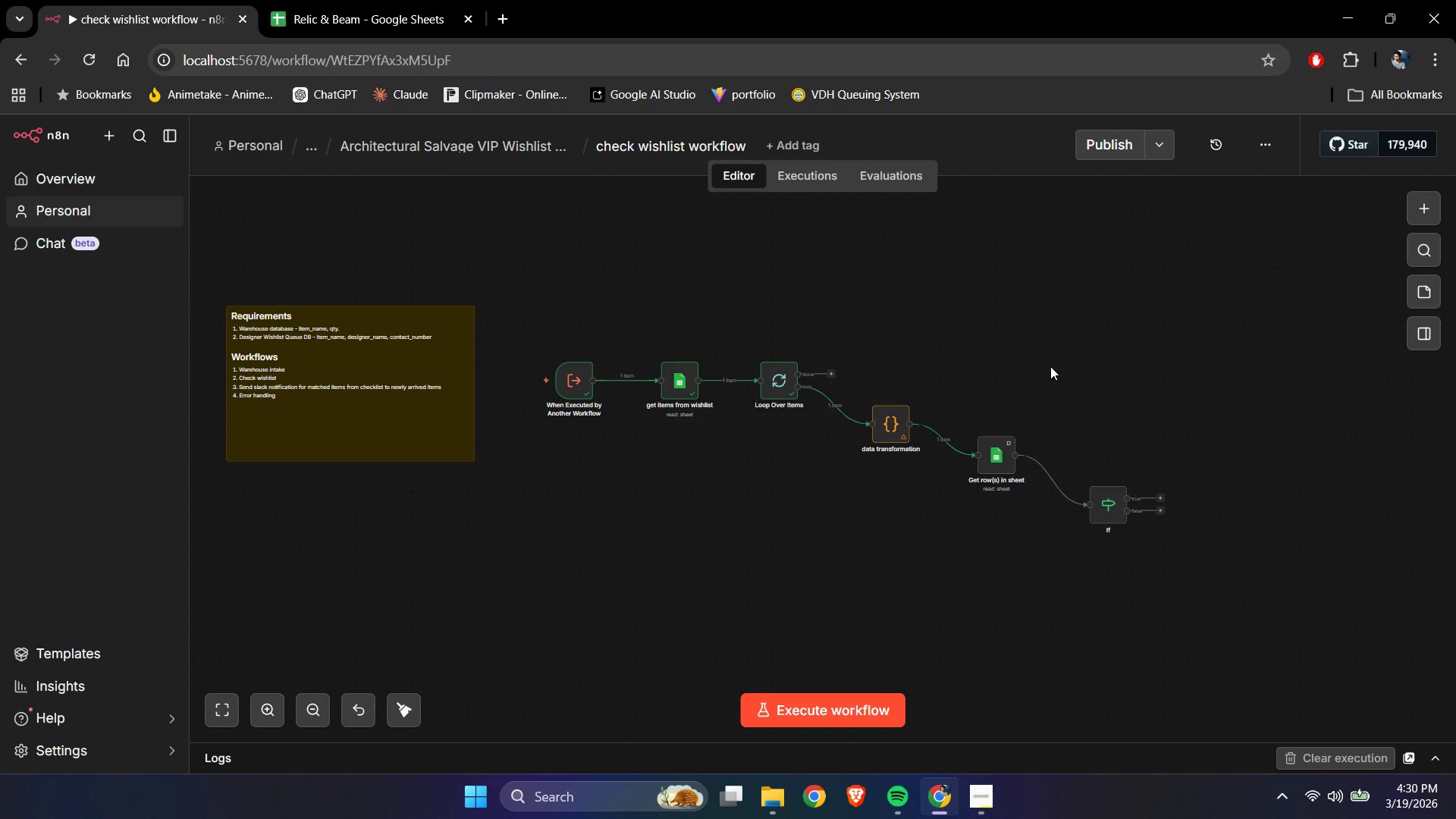 
scroll: coordinate [952, 347], scroll_direction: down, amount: 1.0
 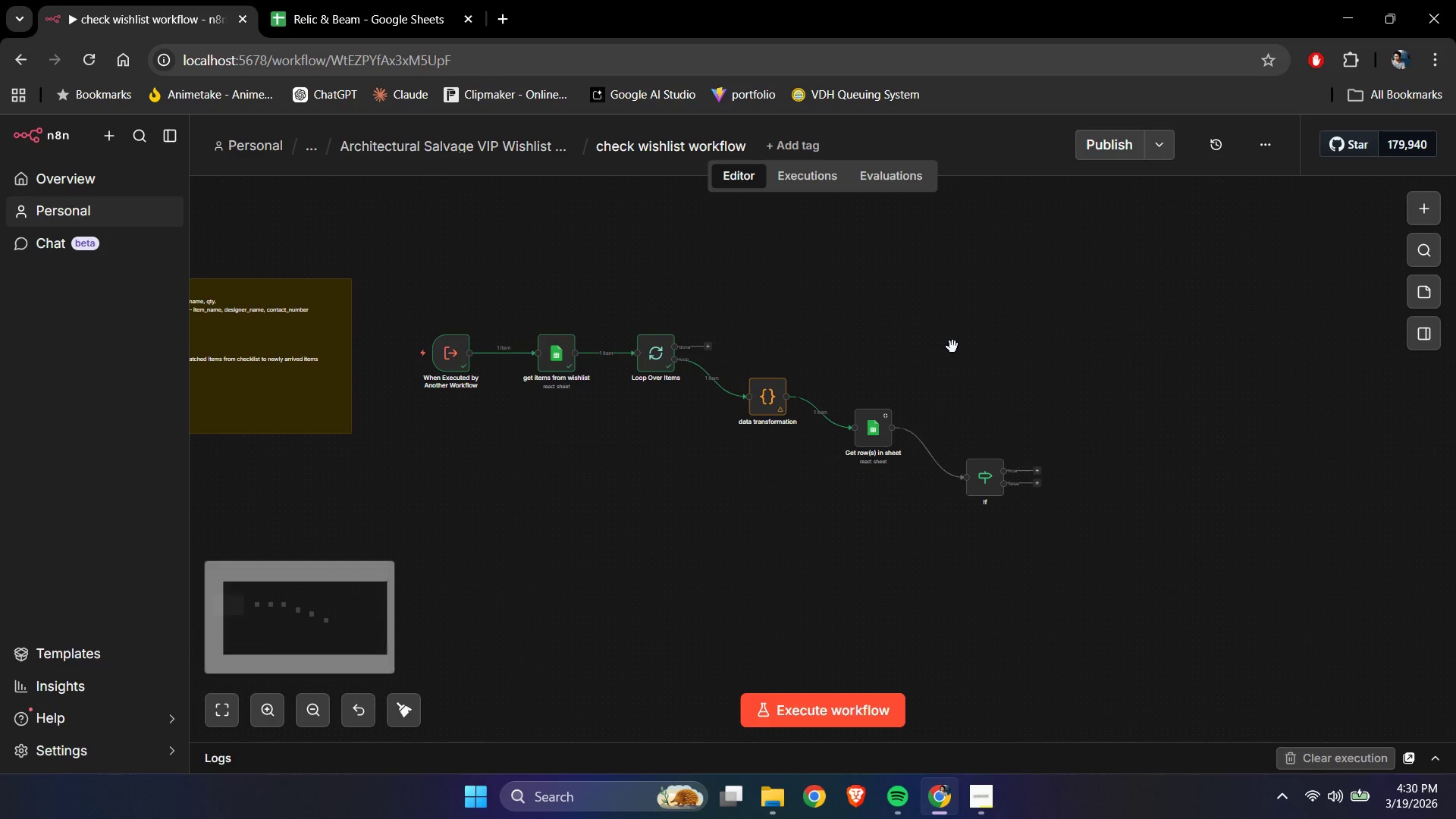 
wait(8.27)
 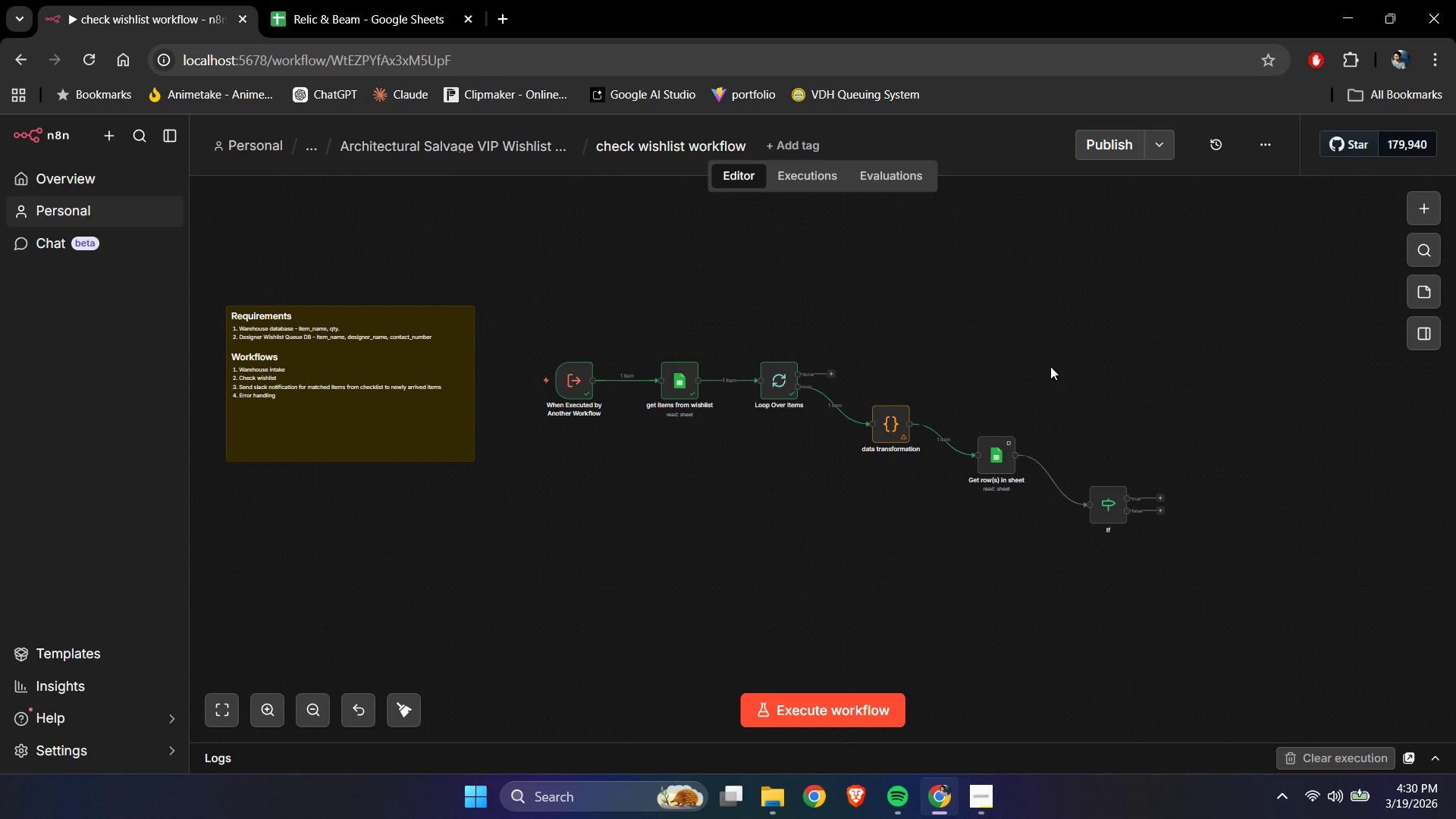 
left_click([445, 152])
 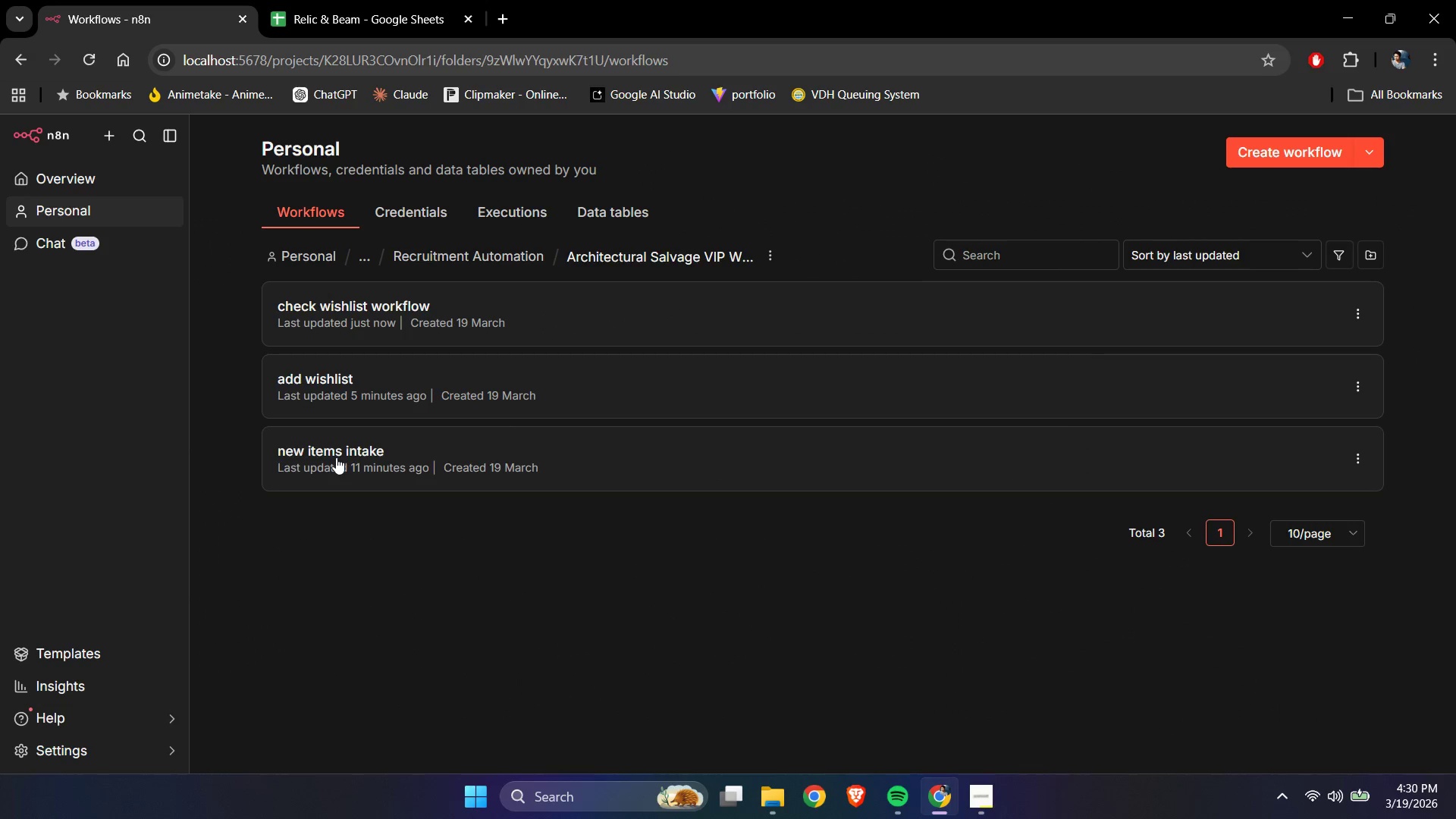 
left_click([336, 457])
 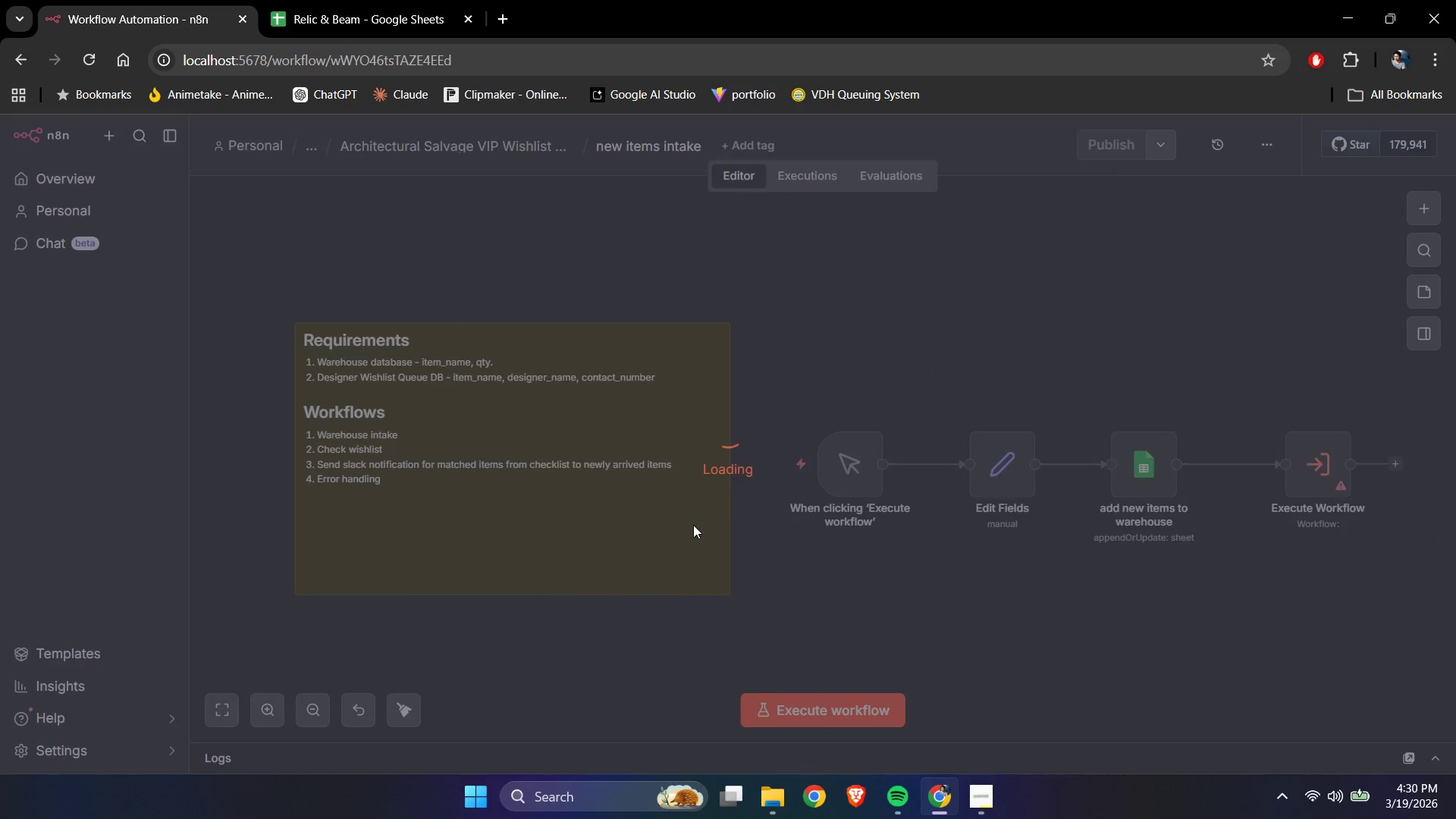 
left_click([1073, 600])
 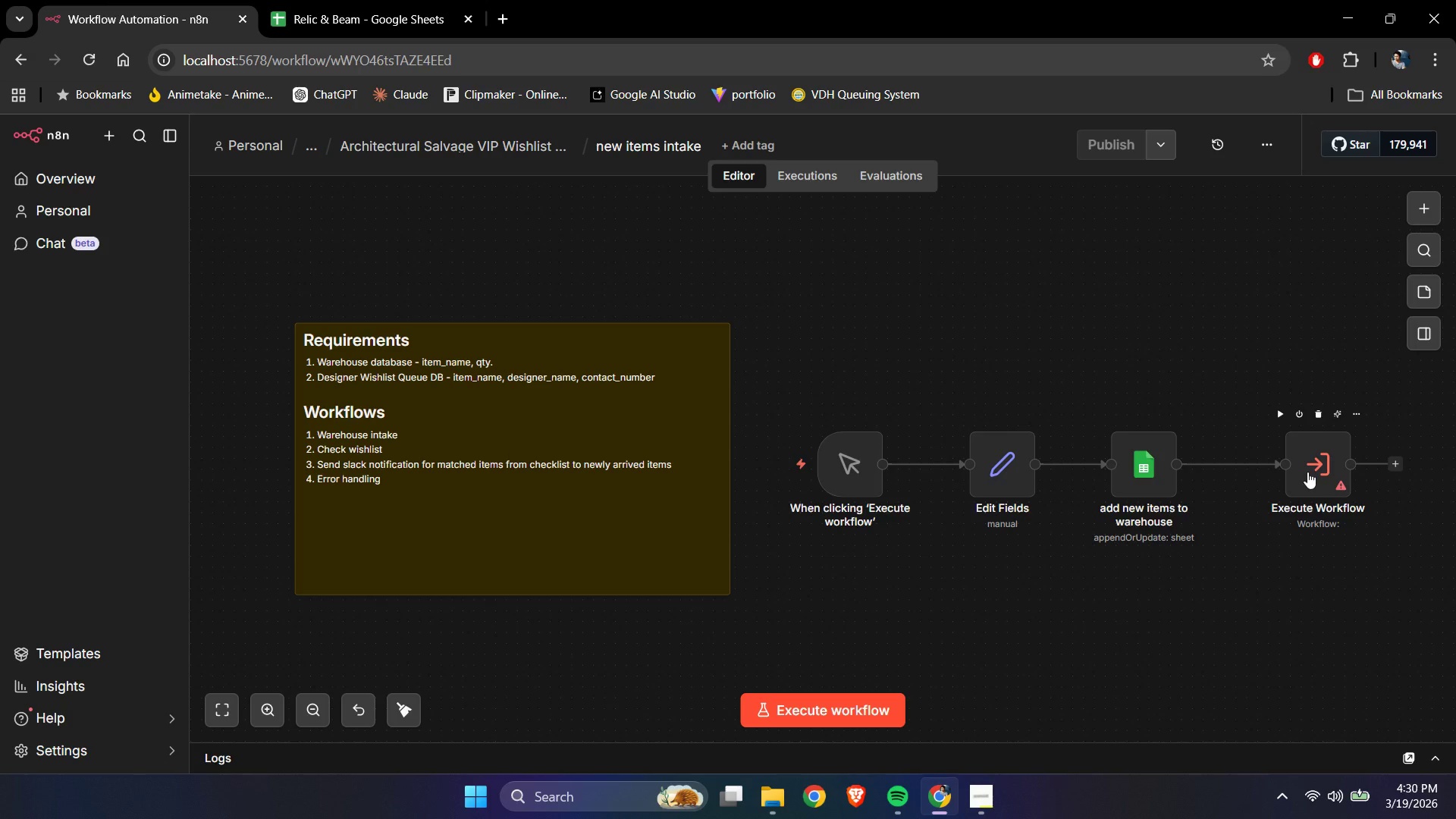 
double_click([1307, 472])
 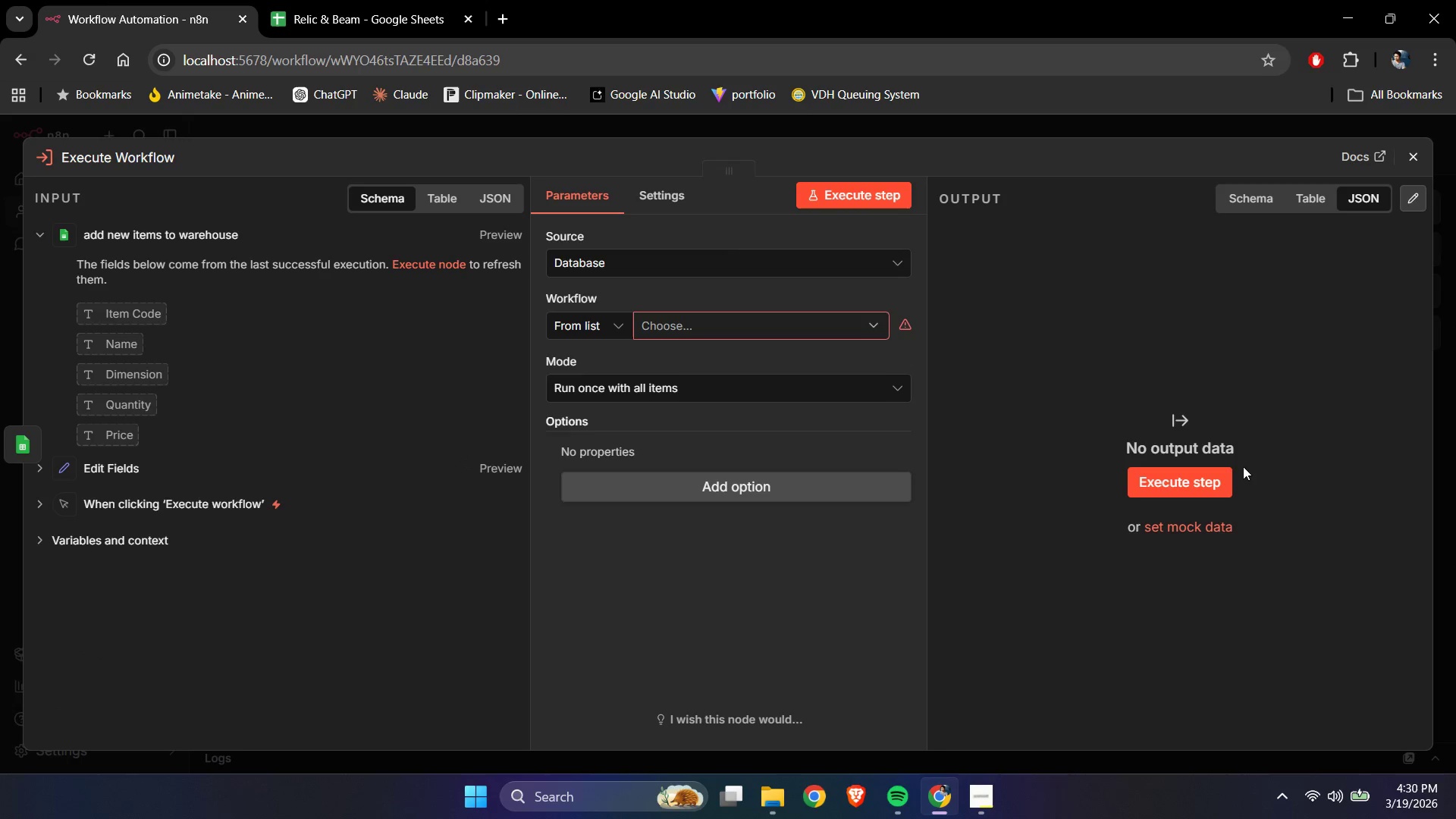 
left_click([693, 325])
 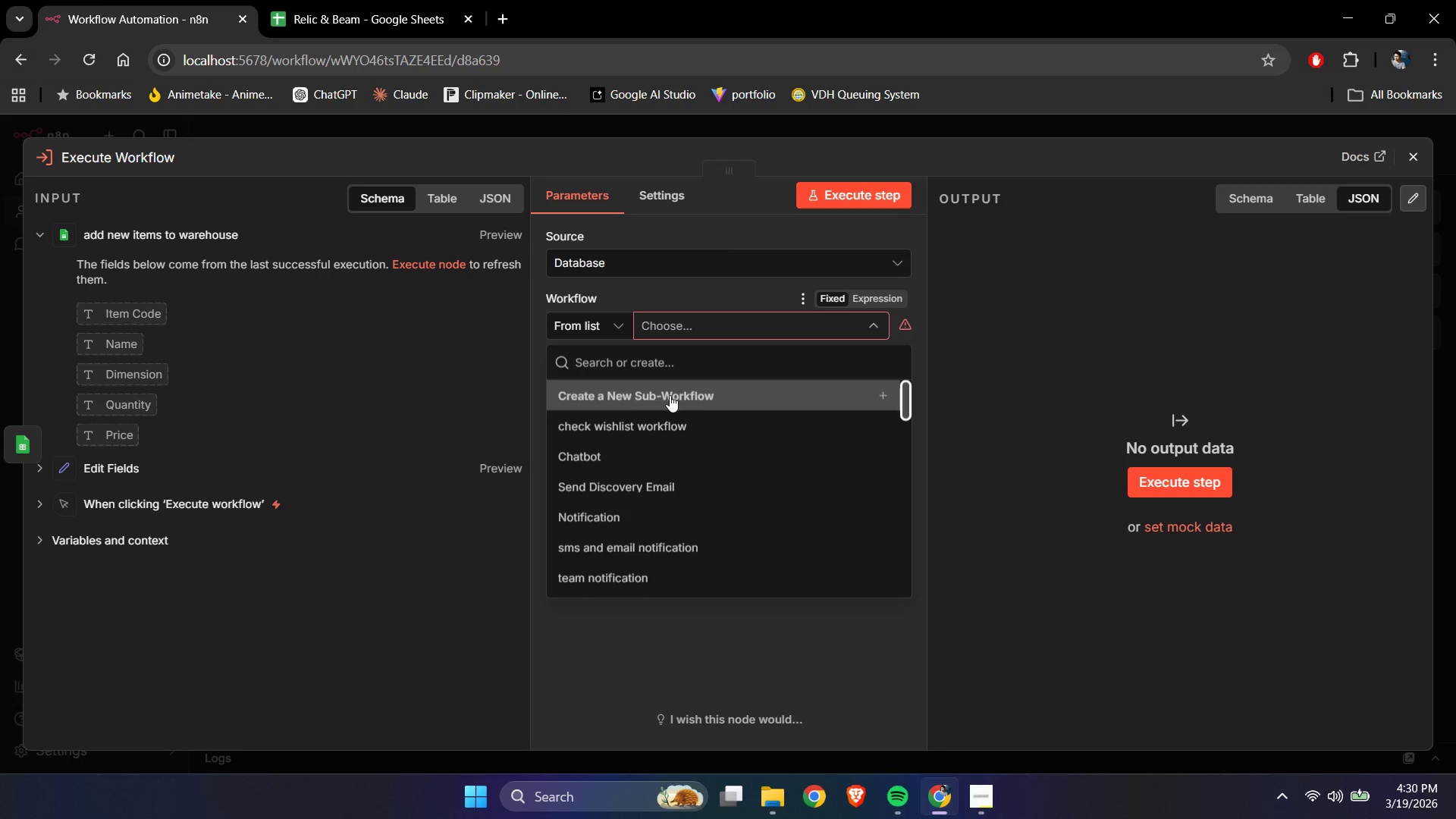 
left_click([621, 420])
 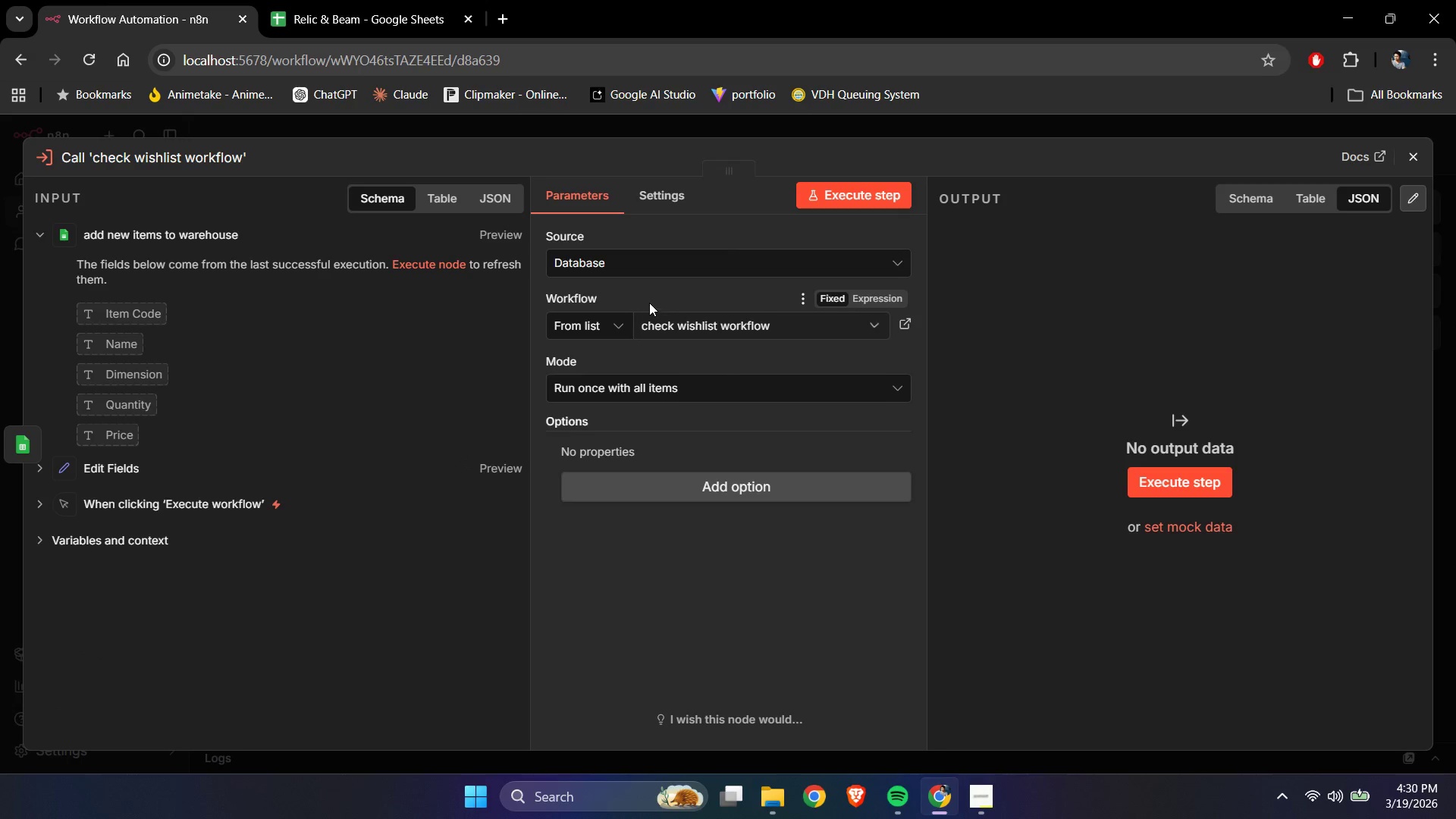 
left_click([653, 290])
 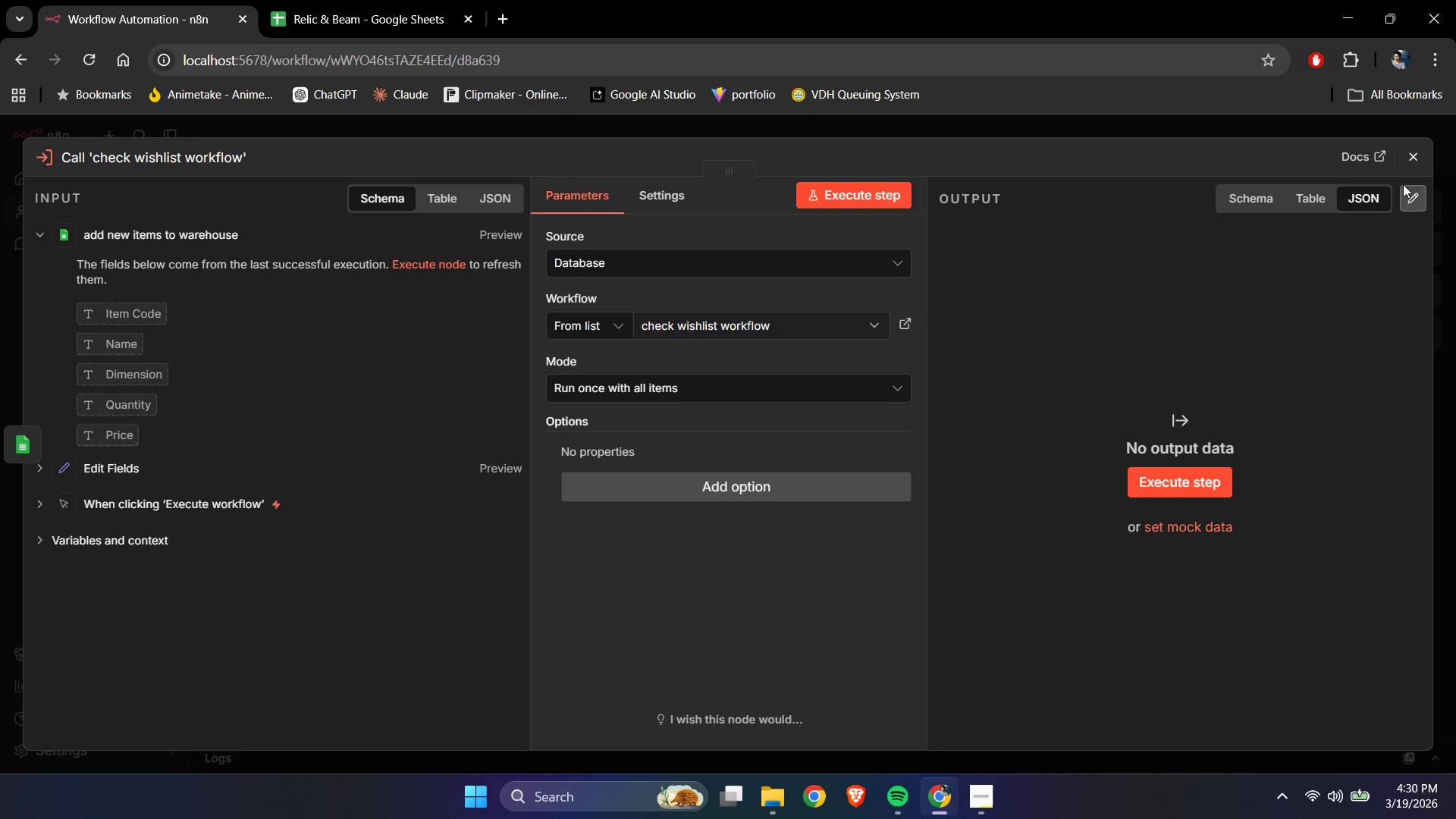 
left_click([1413, 158])
 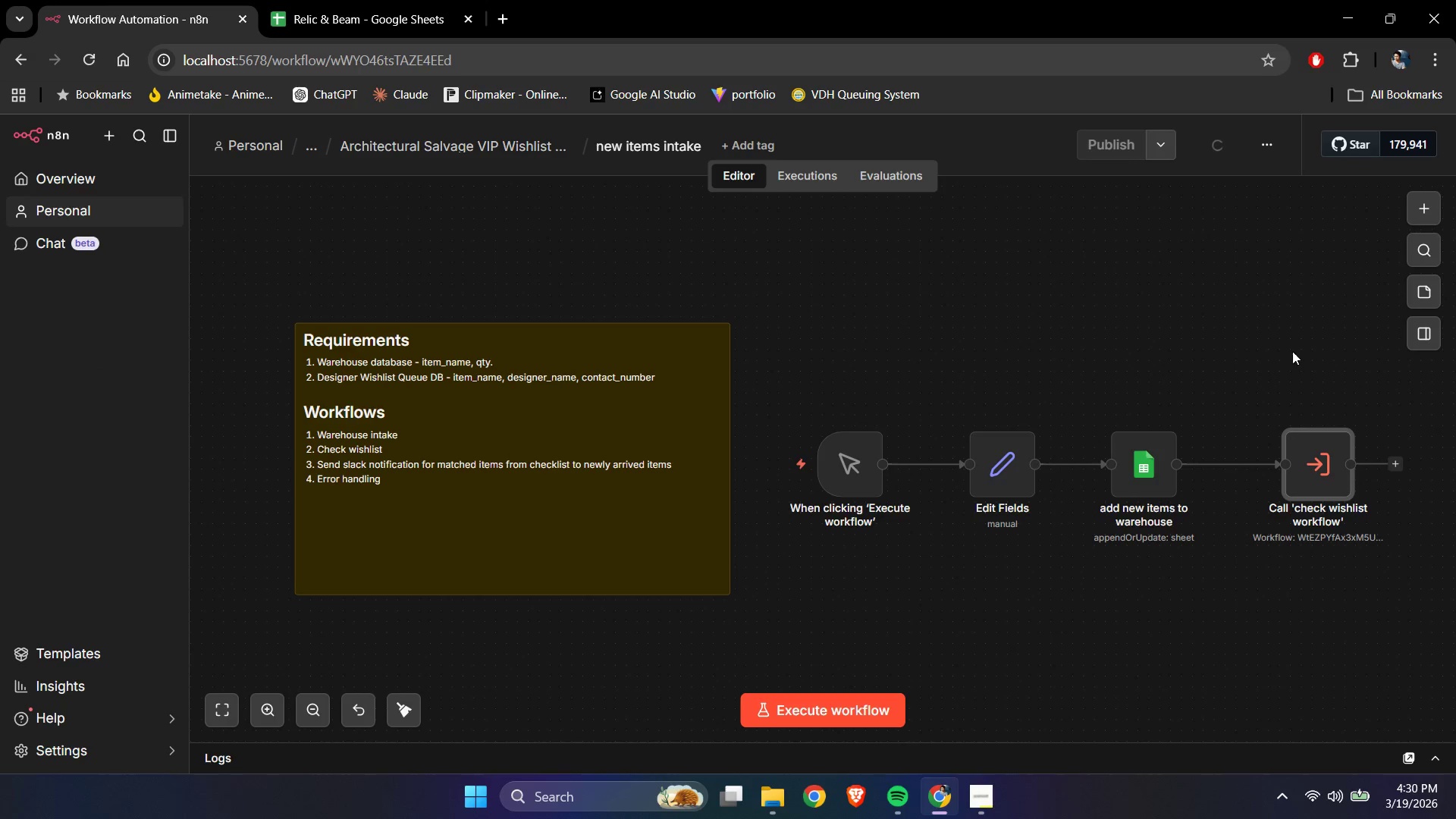 
left_click([1187, 315])
 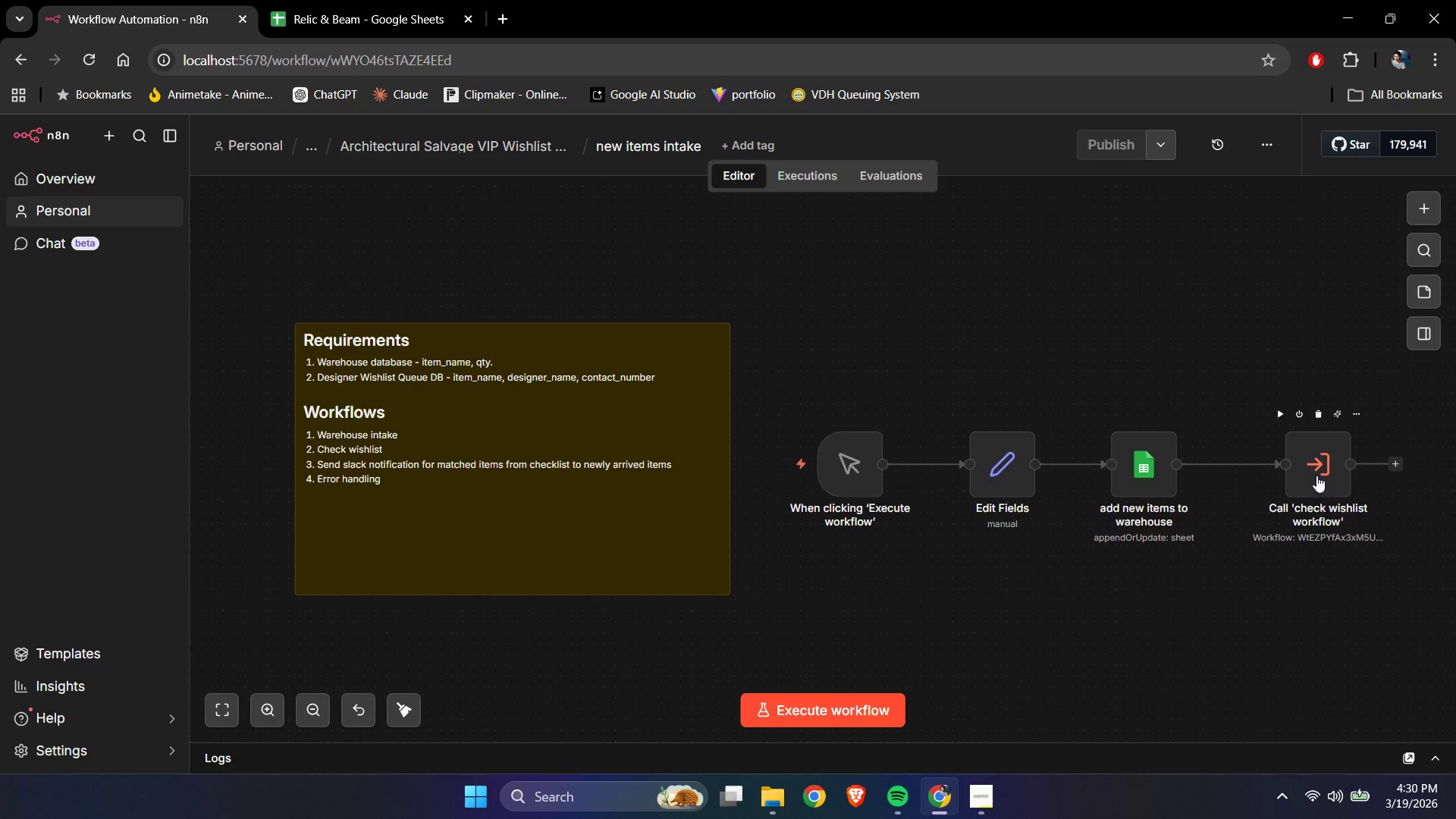 
double_click([1313, 468])
 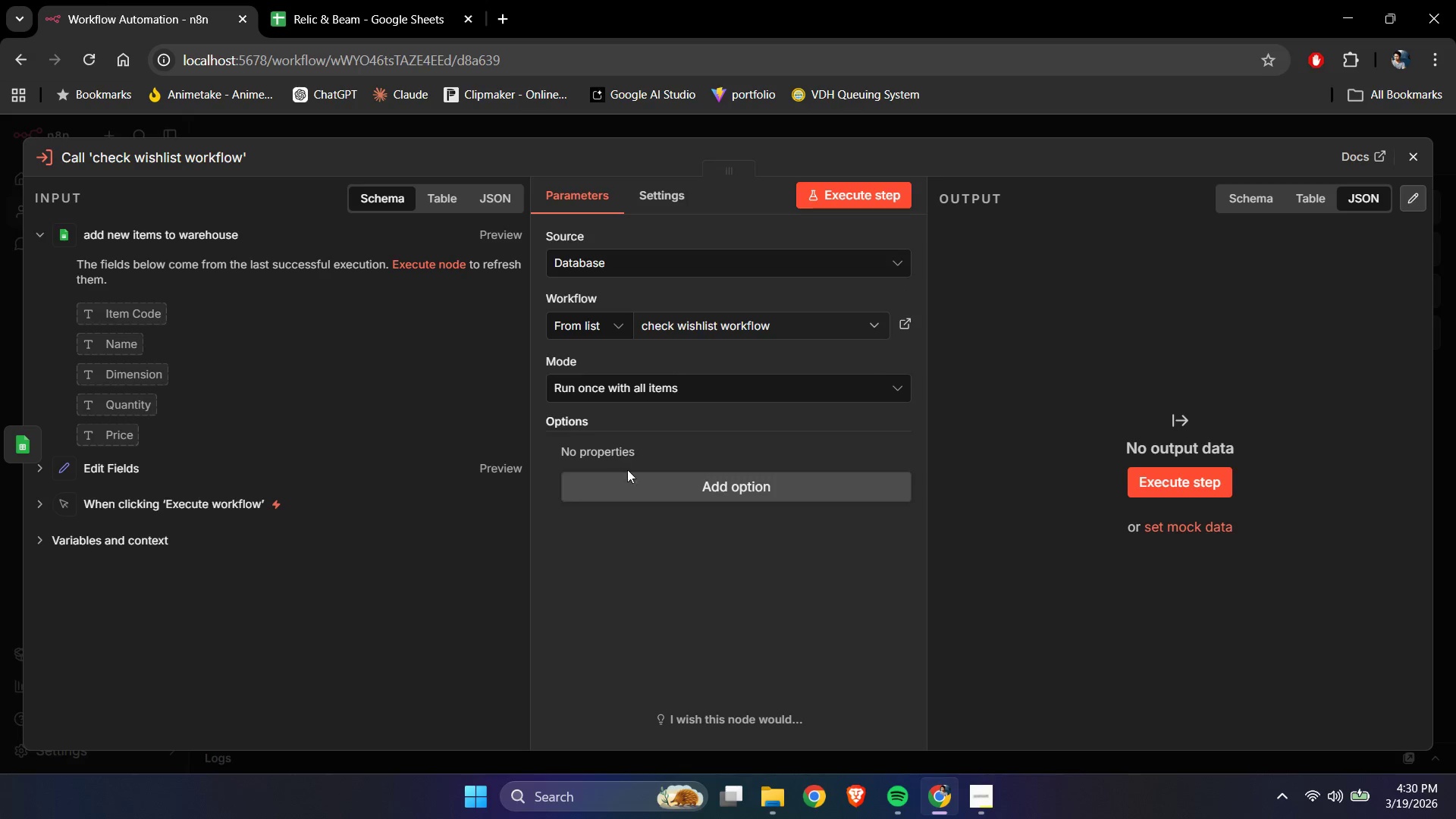 
left_click([607, 480])
 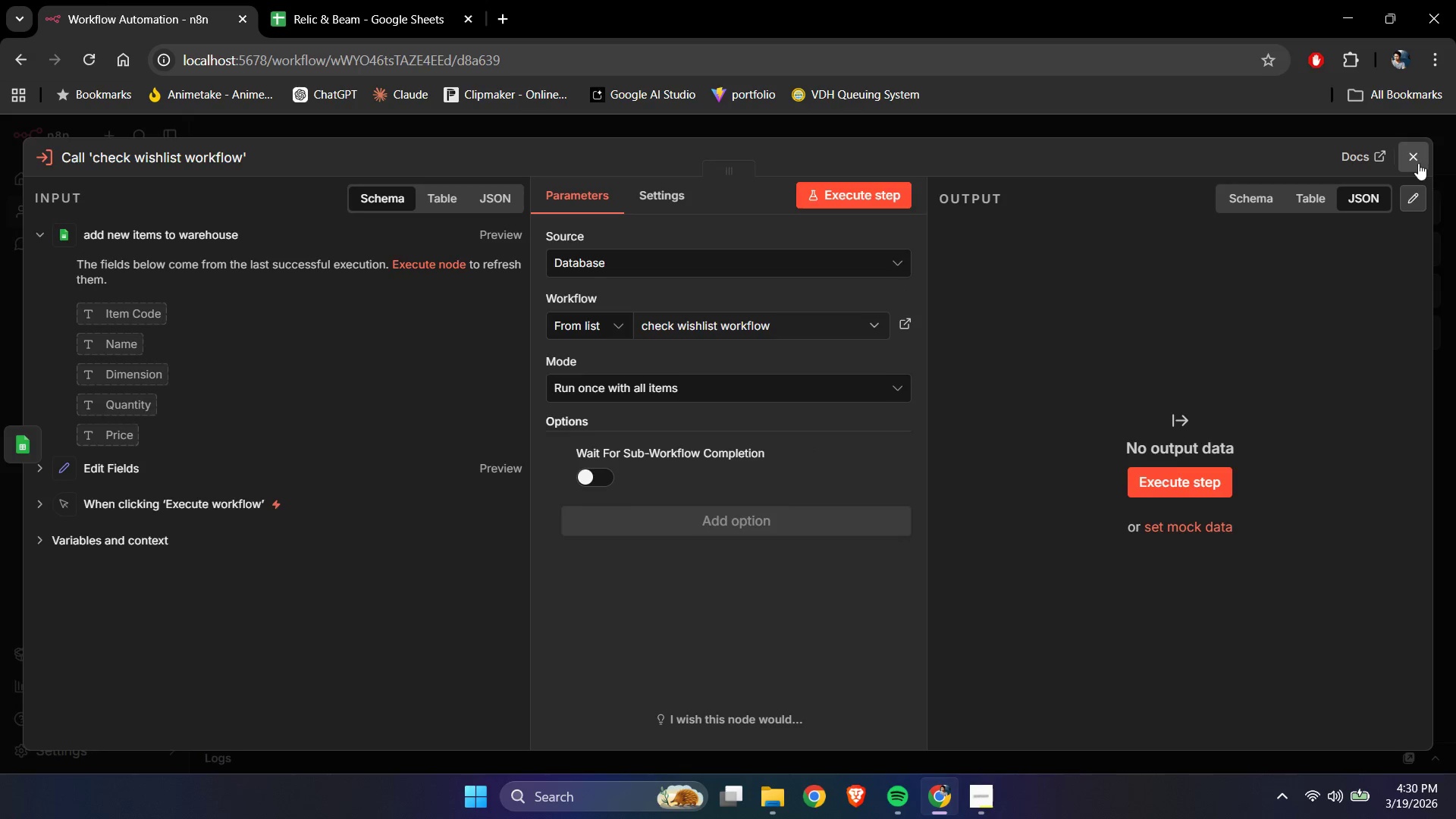 
left_click([1263, 325])
 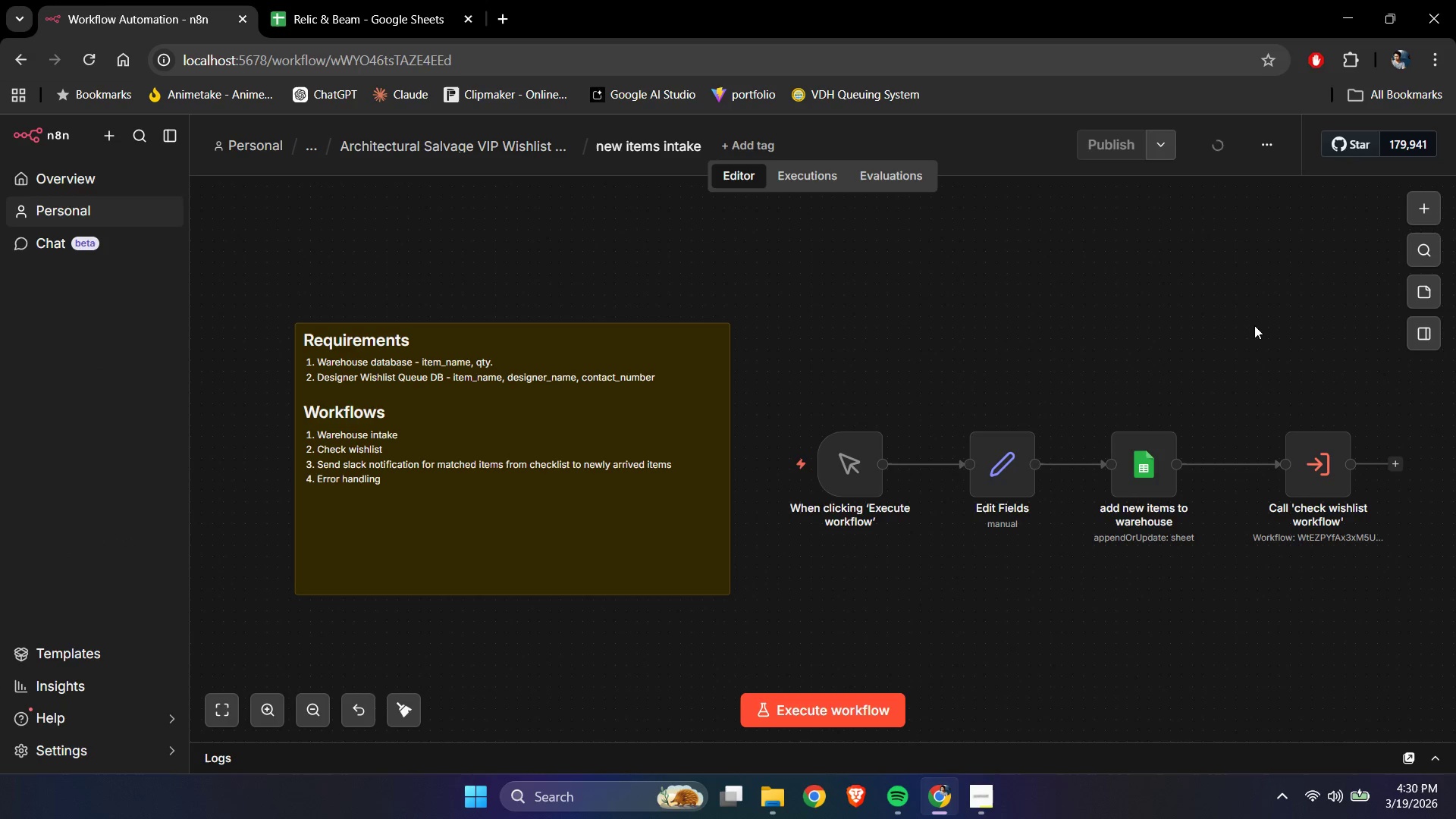 
hold_key(key=ControlLeft, duration=0.77)
left_click_drag(start_coordinate=[1255, 325], to_coordinate=[1125, 309])
 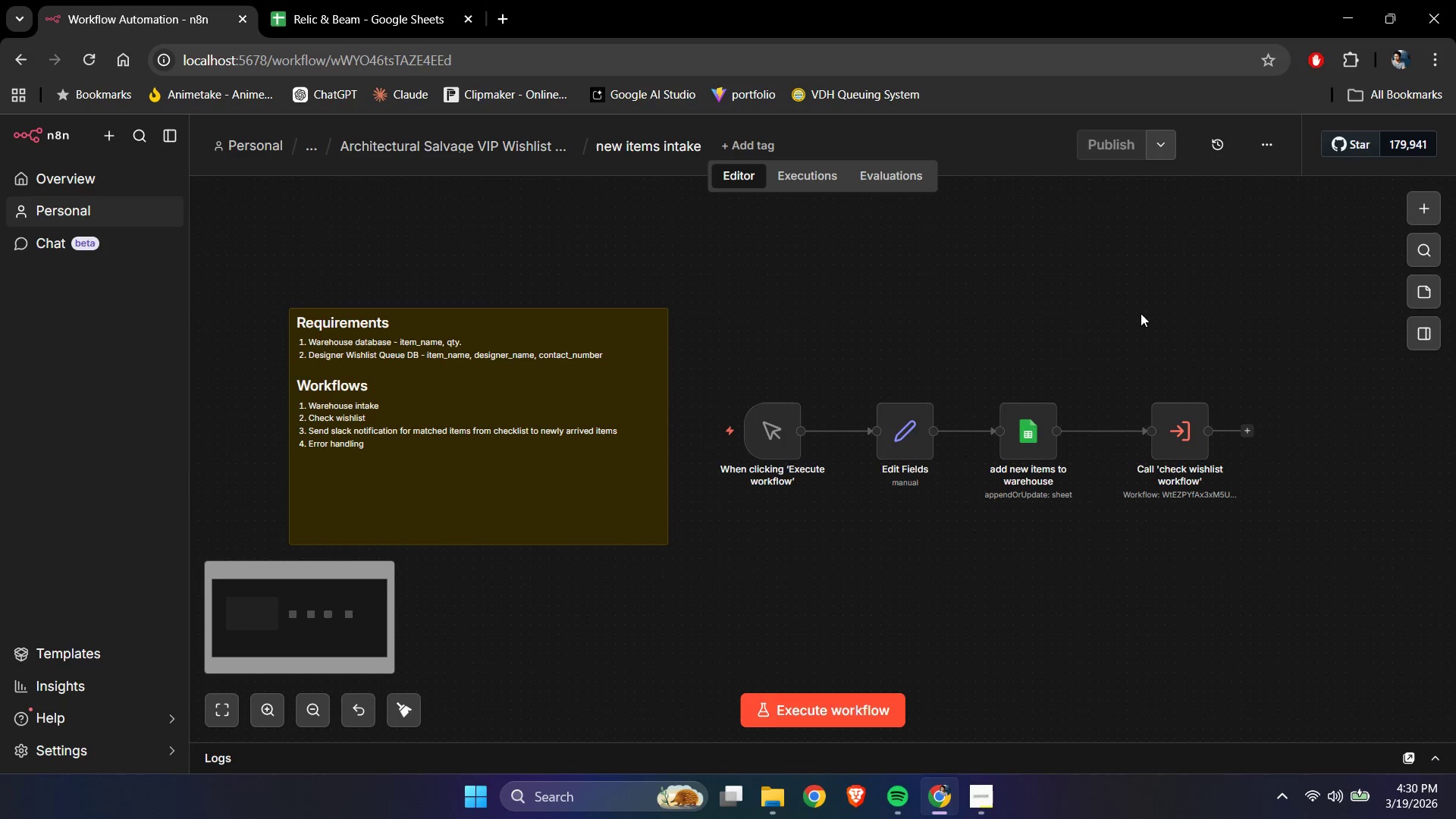 
scroll: coordinate [1254, 325], scroll_direction: down, amount: 1.0
 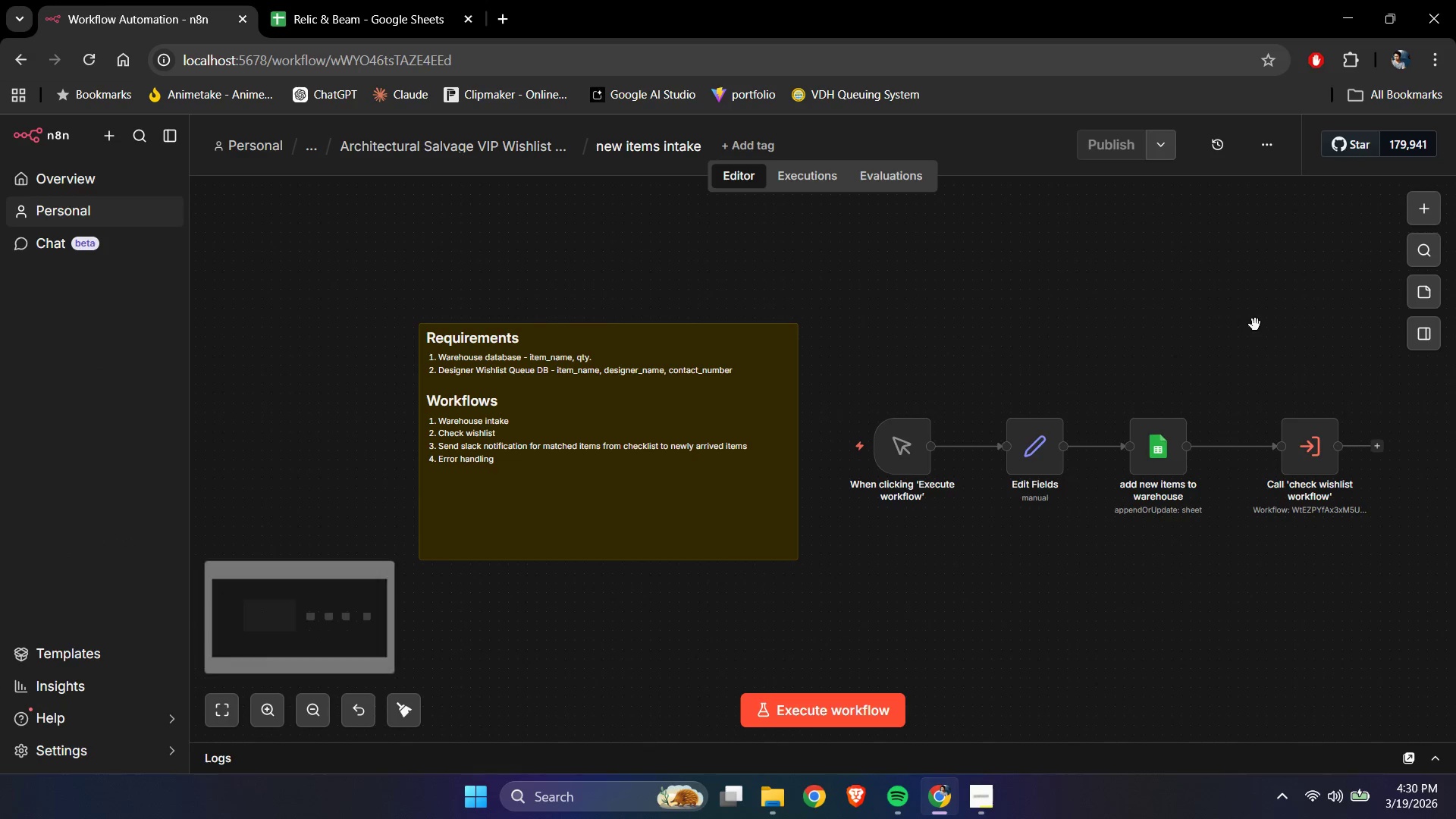 
left_click([1148, 313])
 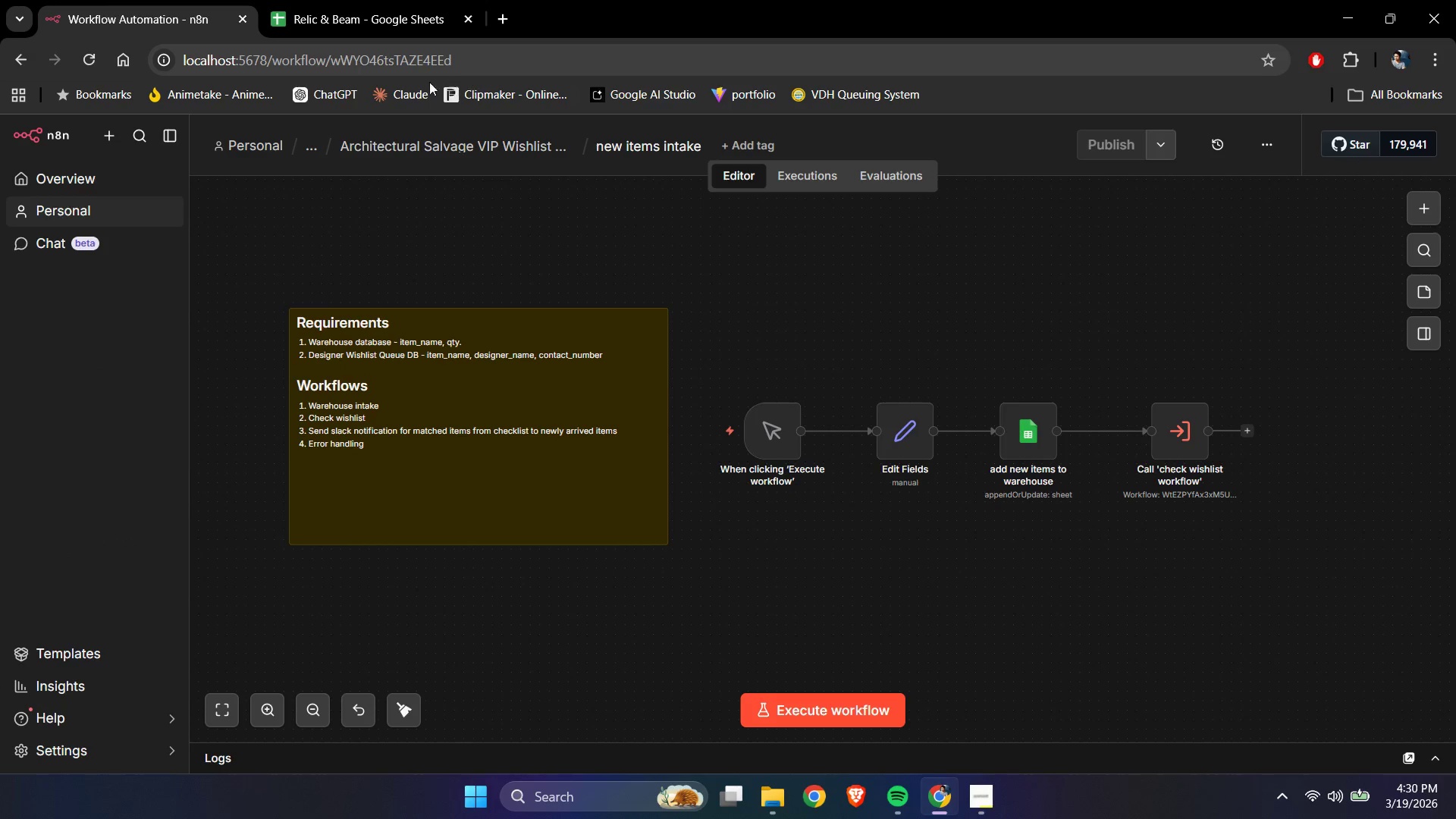 
left_click([472, 145])
 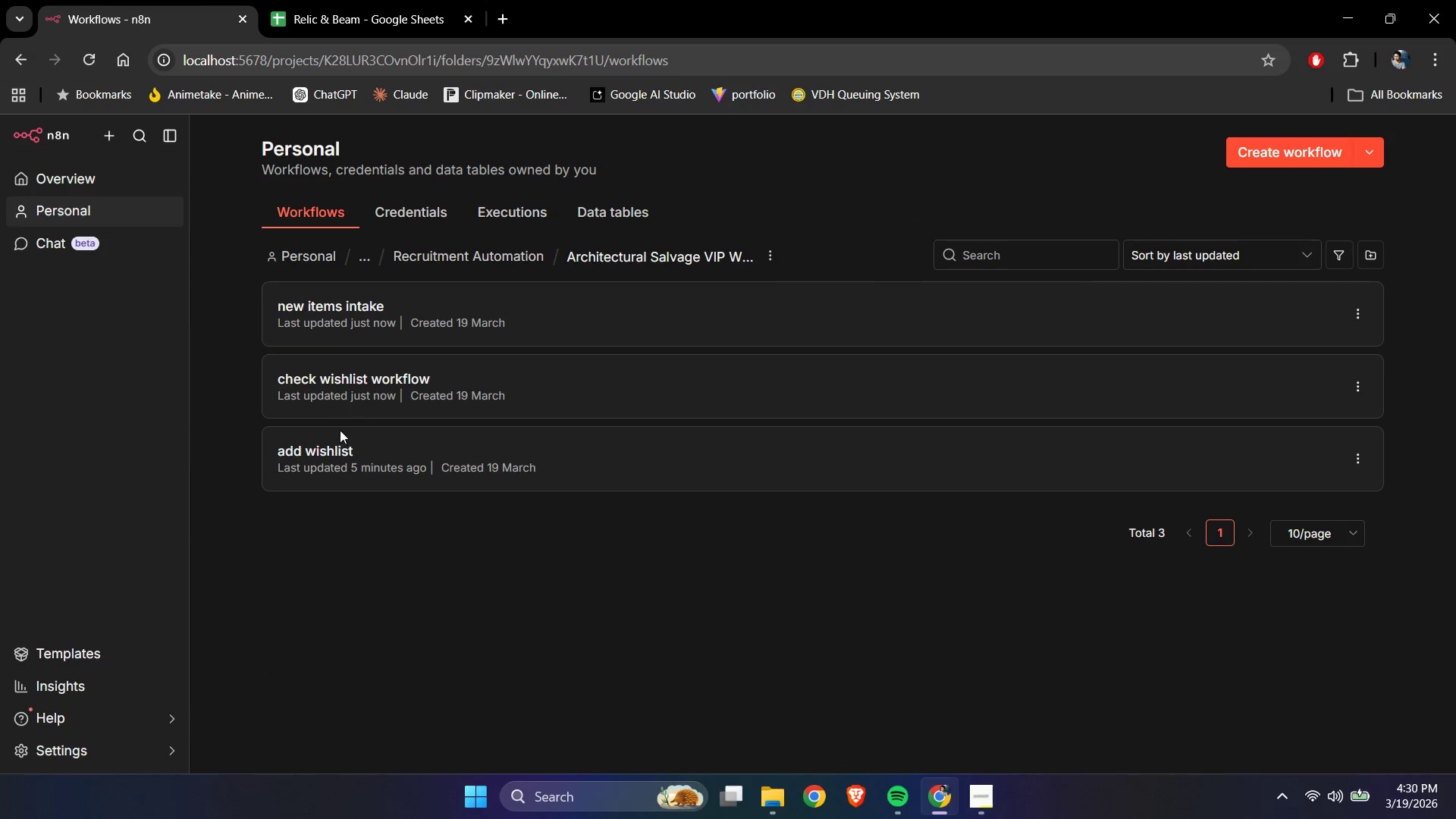 
left_click([337, 382])
 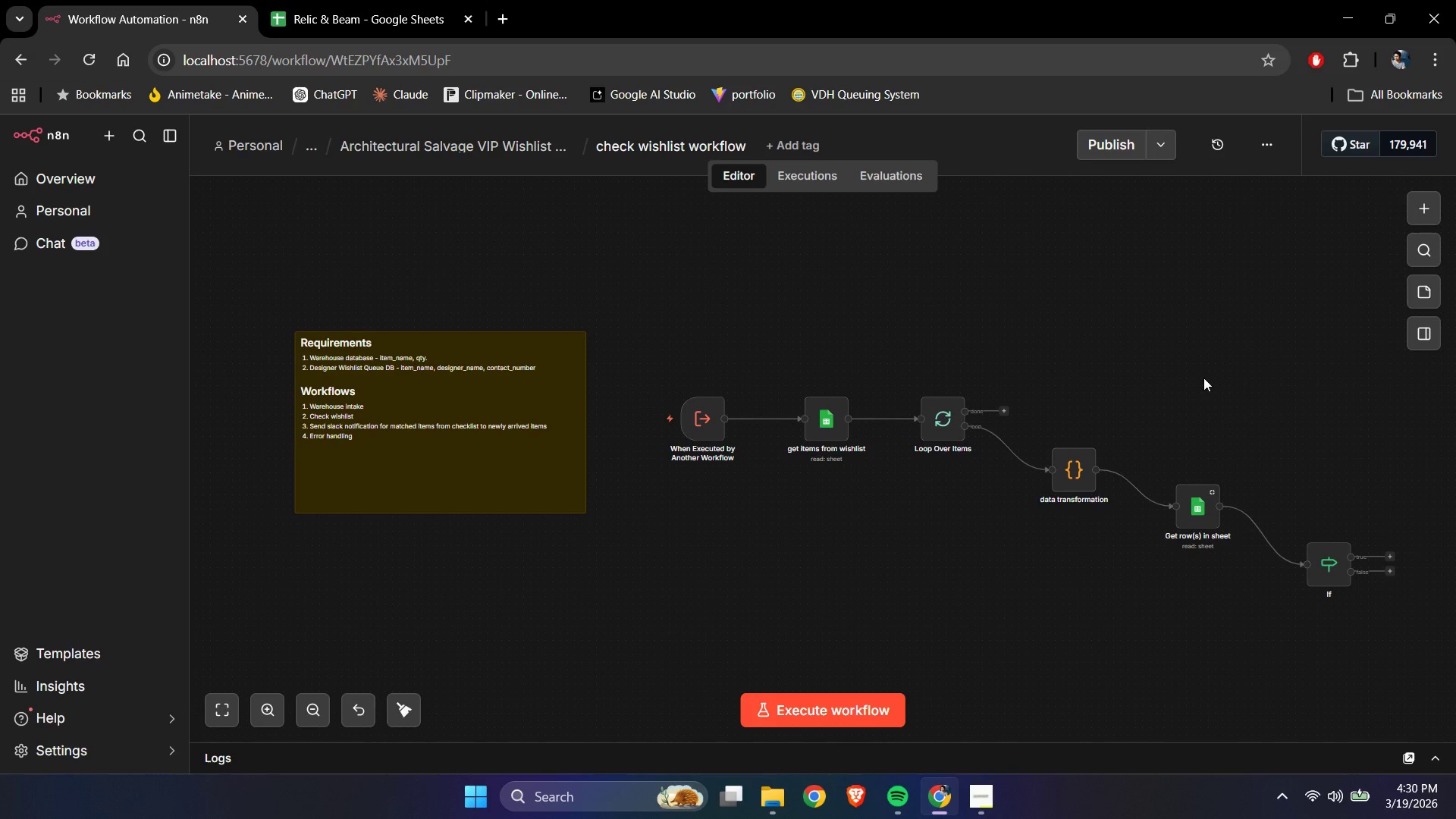 
left_click([1203, 378])
 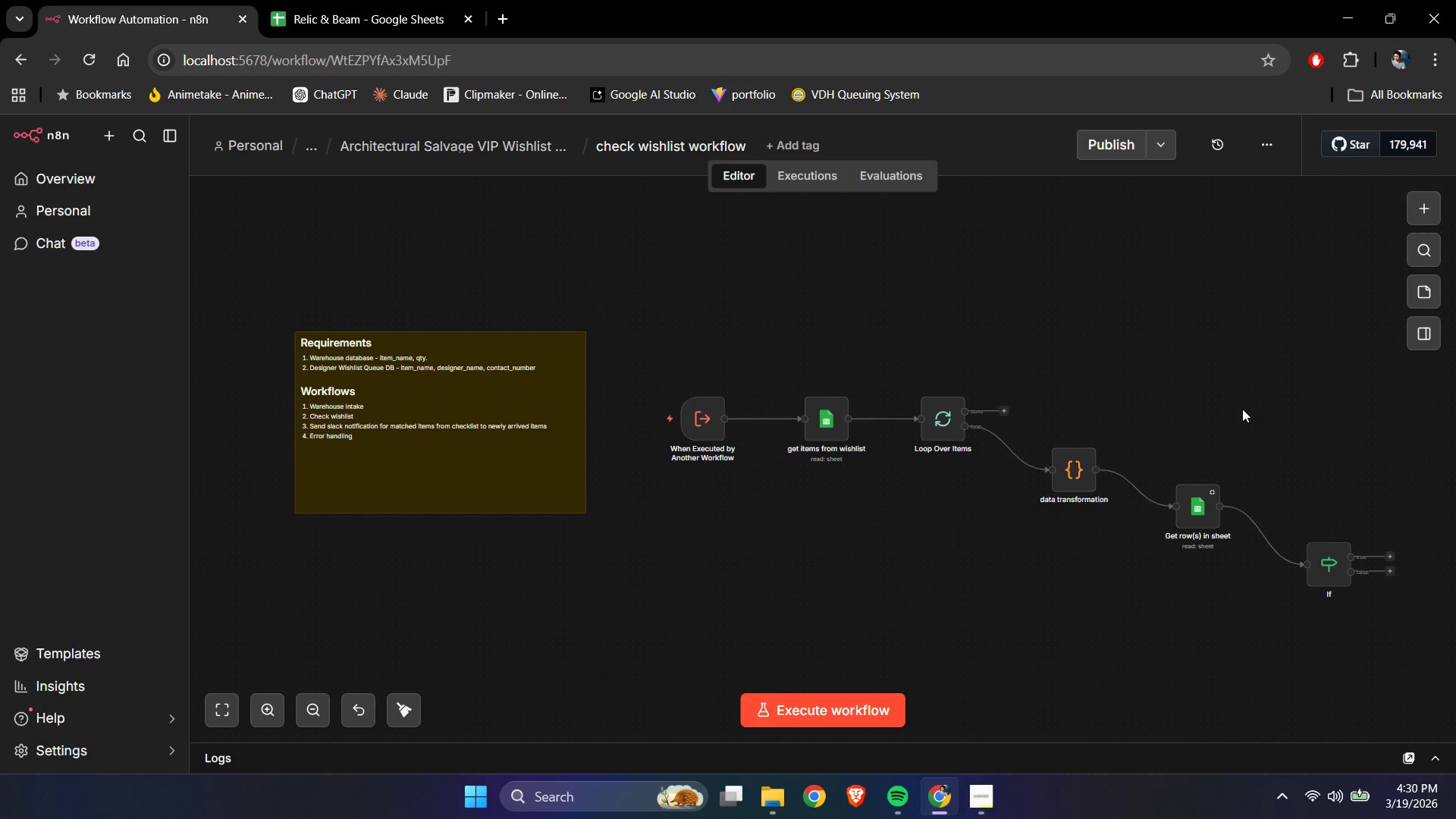 
hold_key(key=ControlLeft, duration=1.5)
left_click_drag(start_coordinate=[1288, 483], to_coordinate=[1005, 405])
 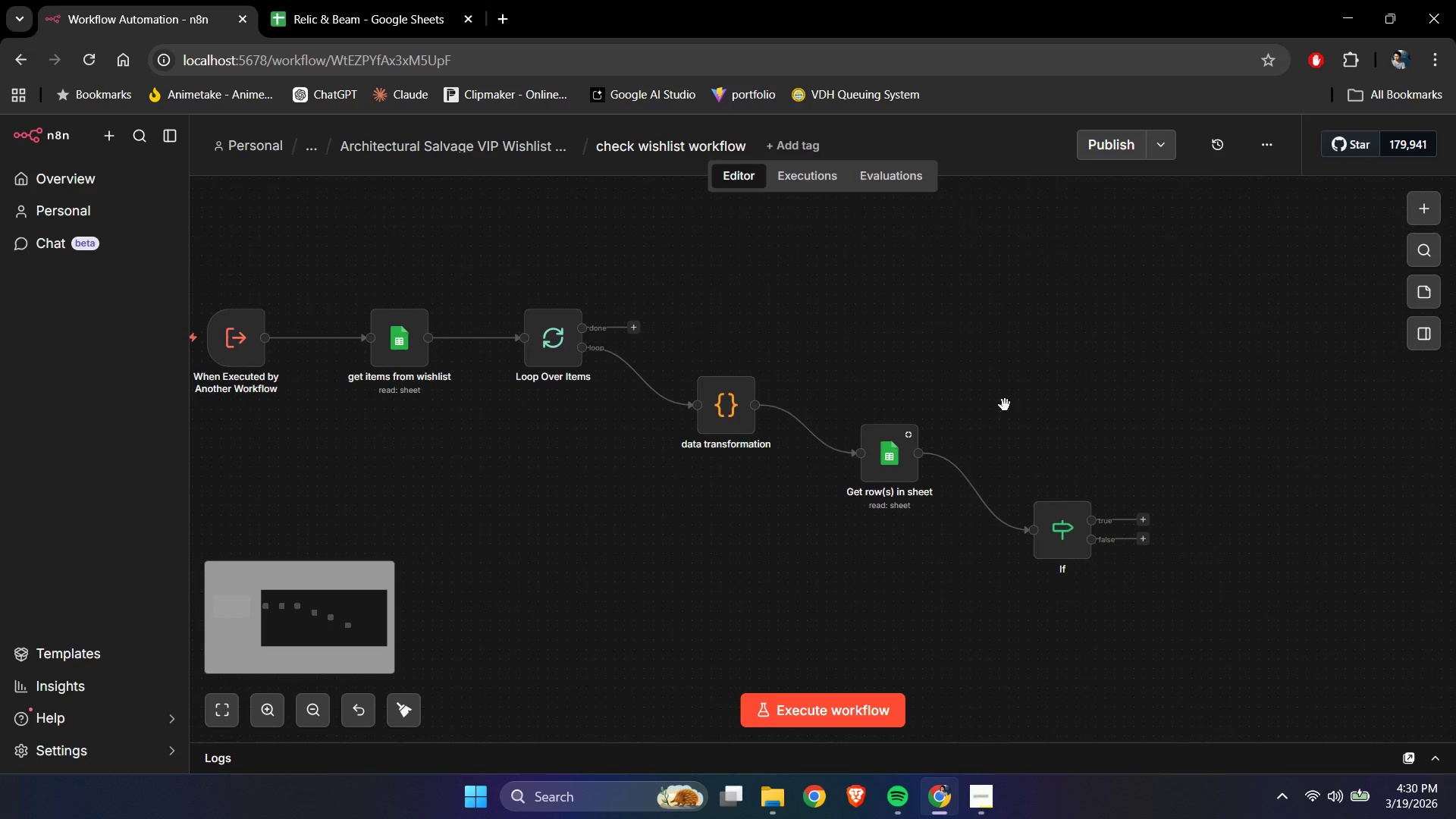 
scroll: coordinate [1279, 430], scroll_direction: up, amount: 2.0
 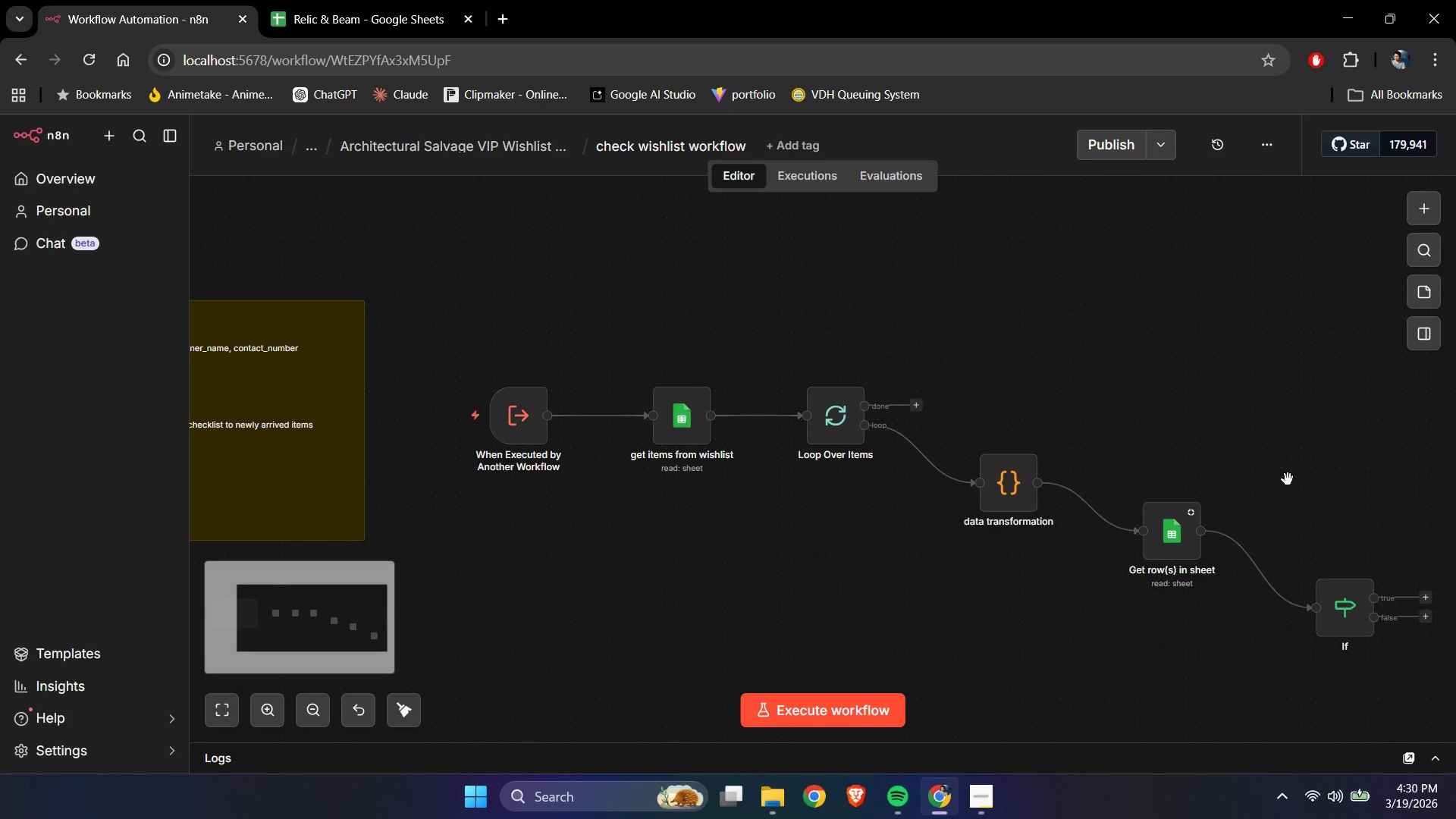 
key(Control+ControlLeft)
 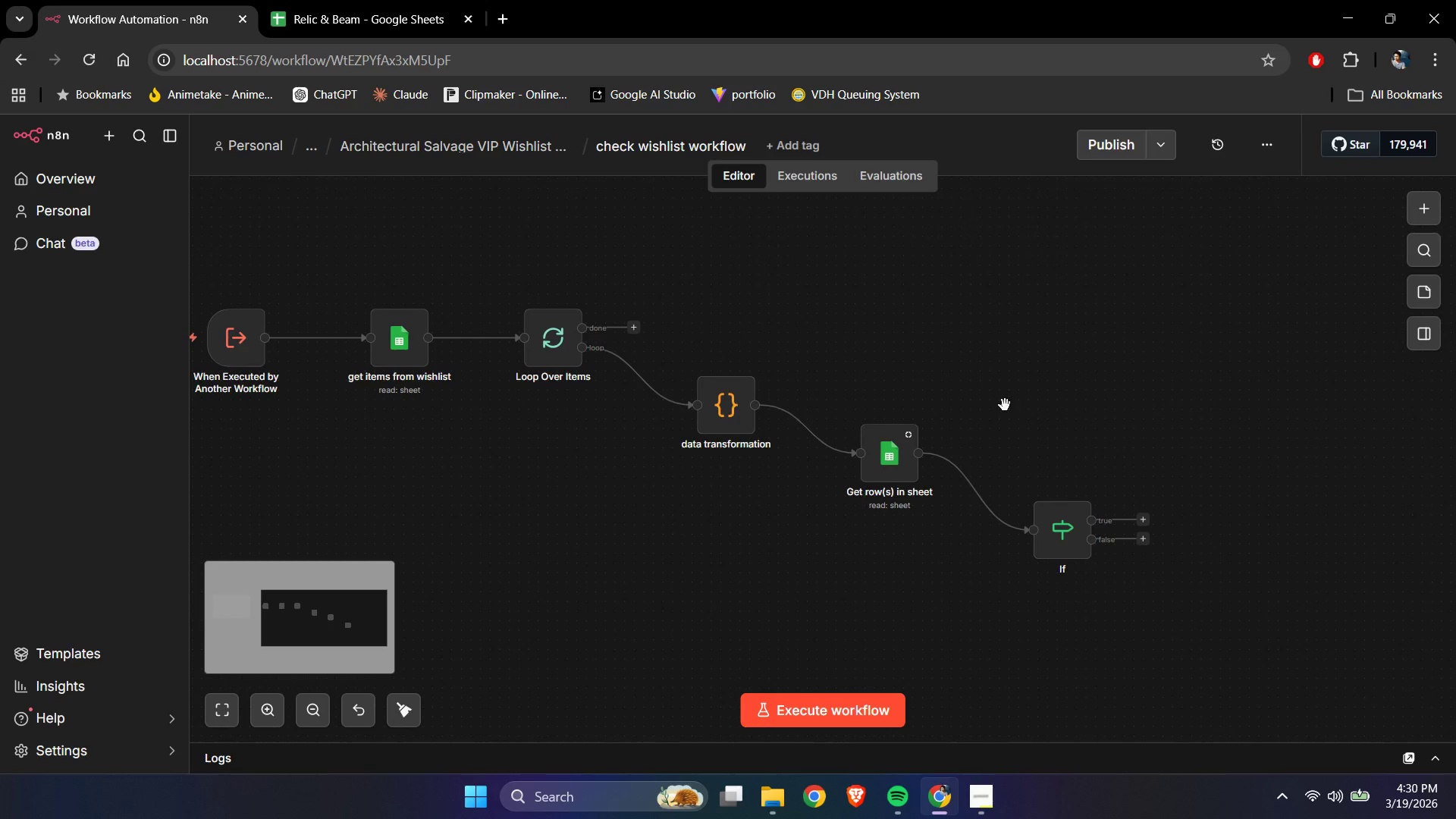 
key(Control+ControlLeft)
 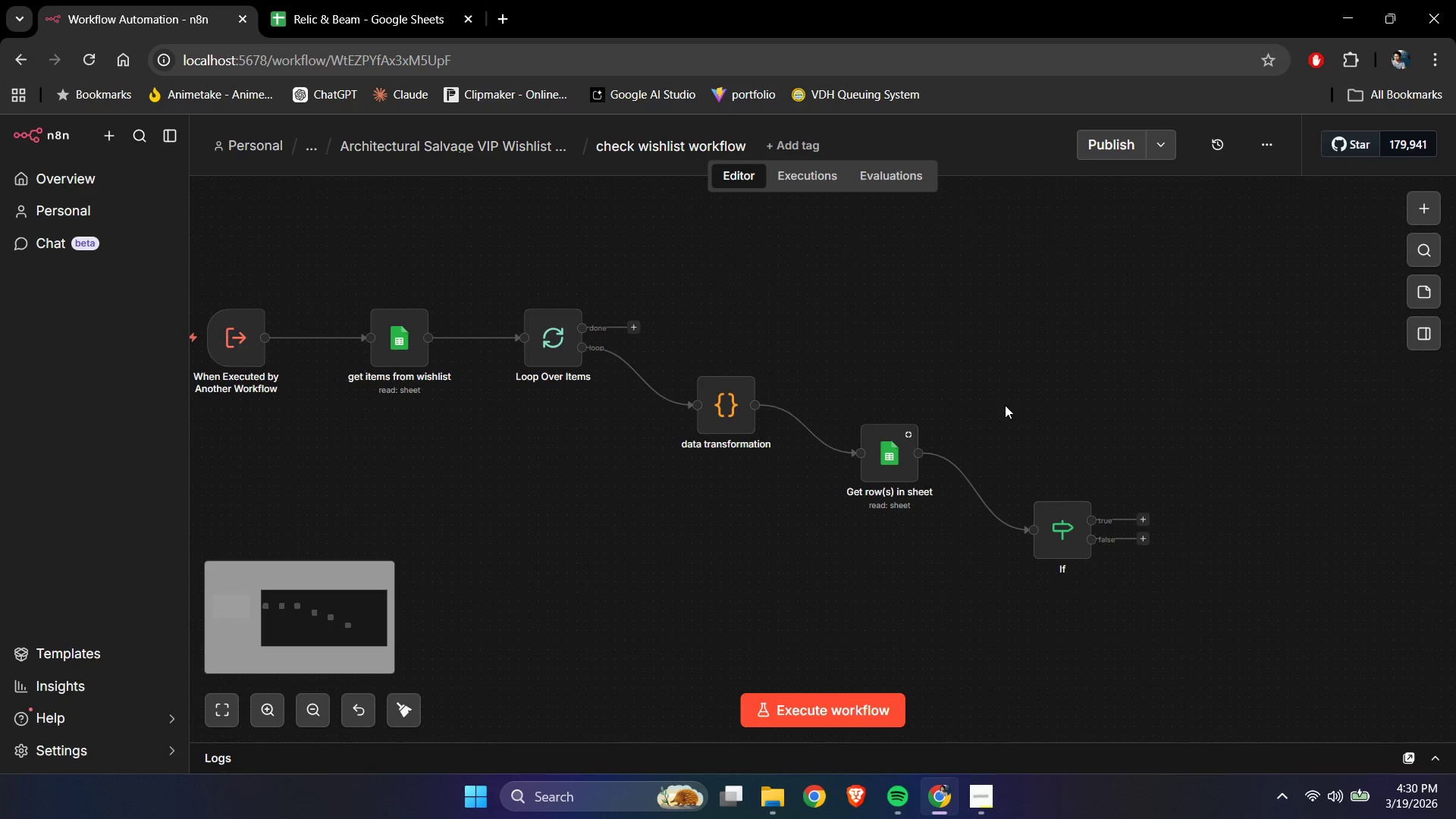 
key(Control+ControlLeft)
 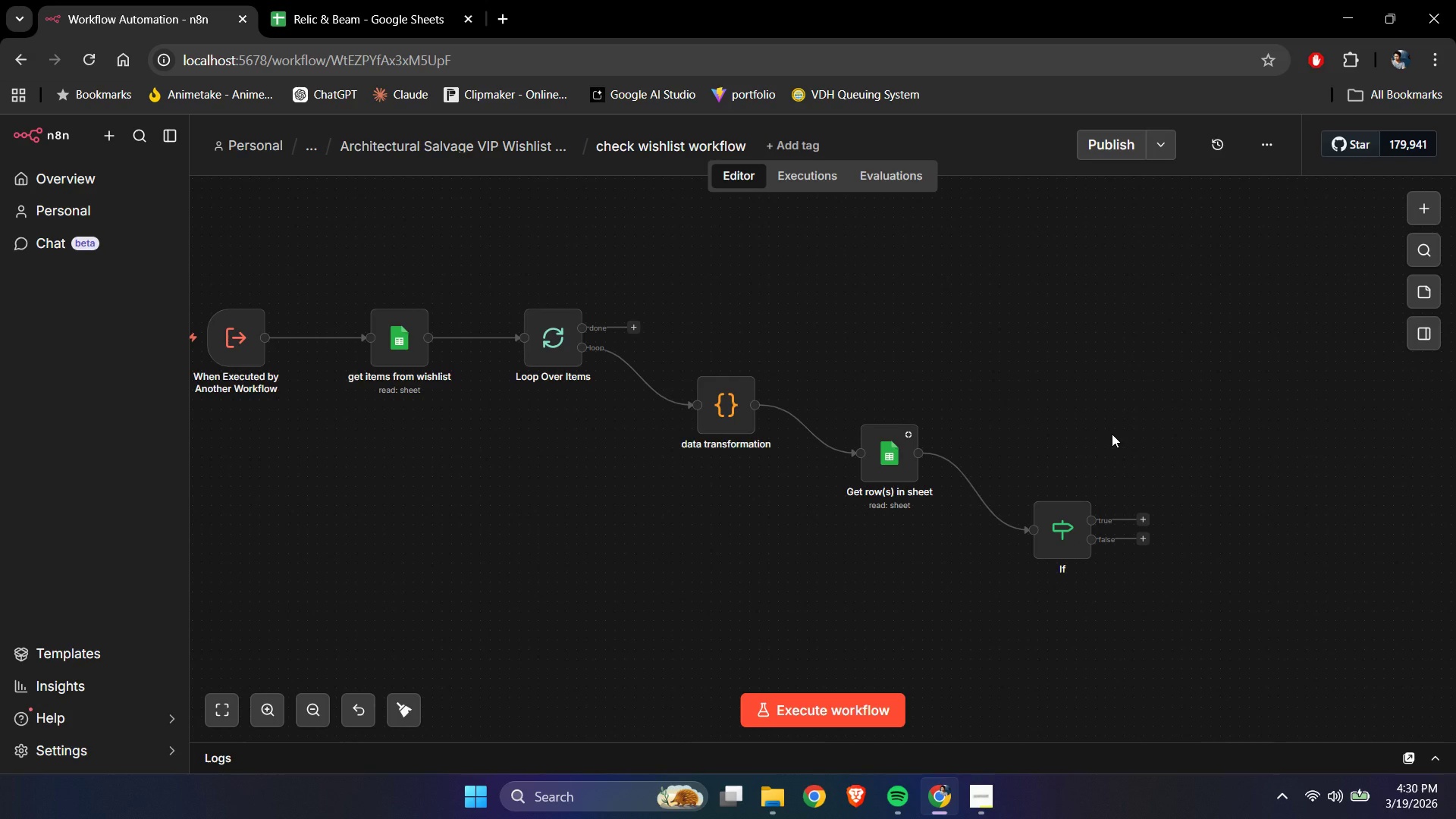 
wait(8.45)
 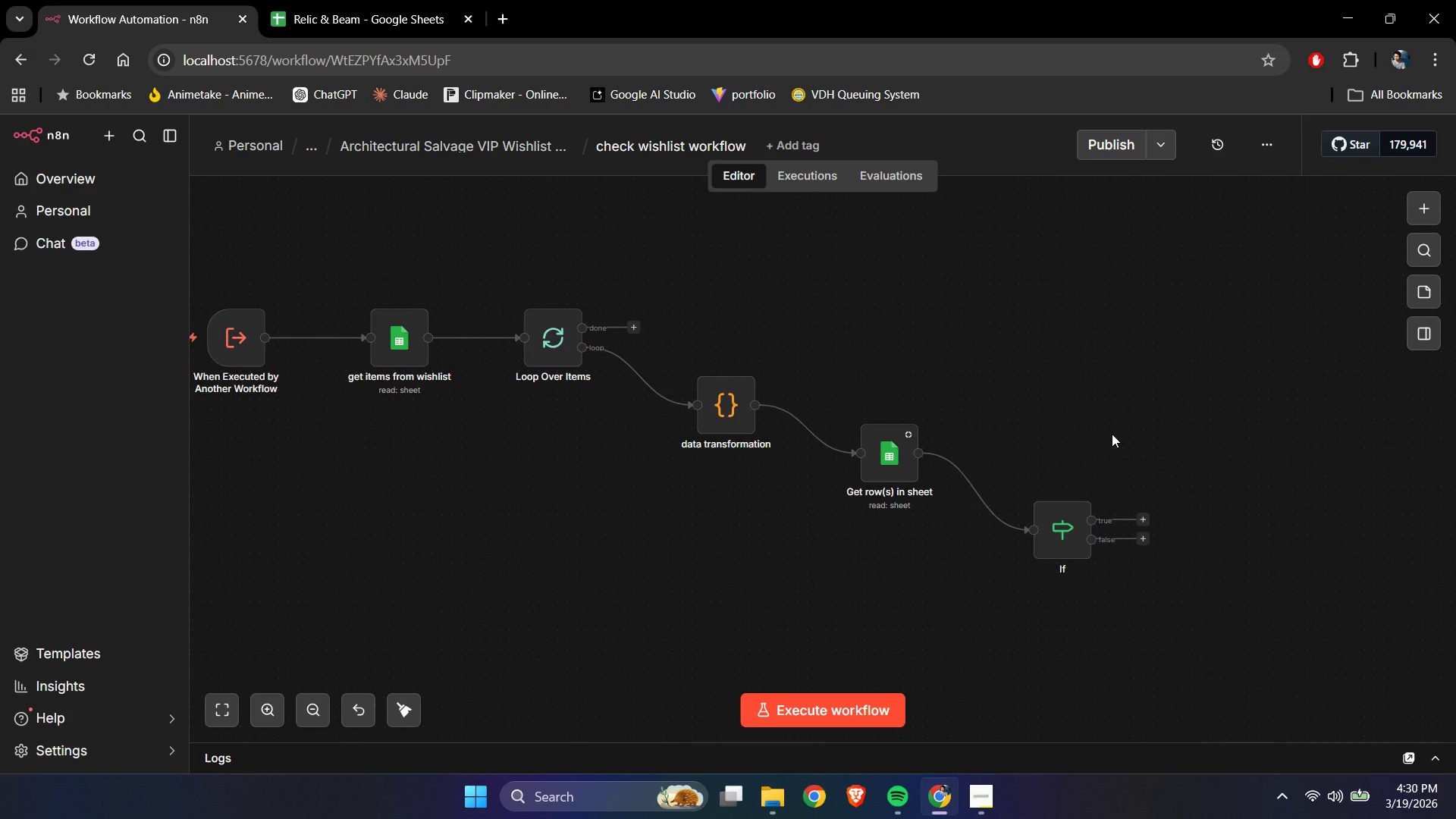 
left_click_drag(start_coordinate=[1139, 540], to_coordinate=[514, 350])
 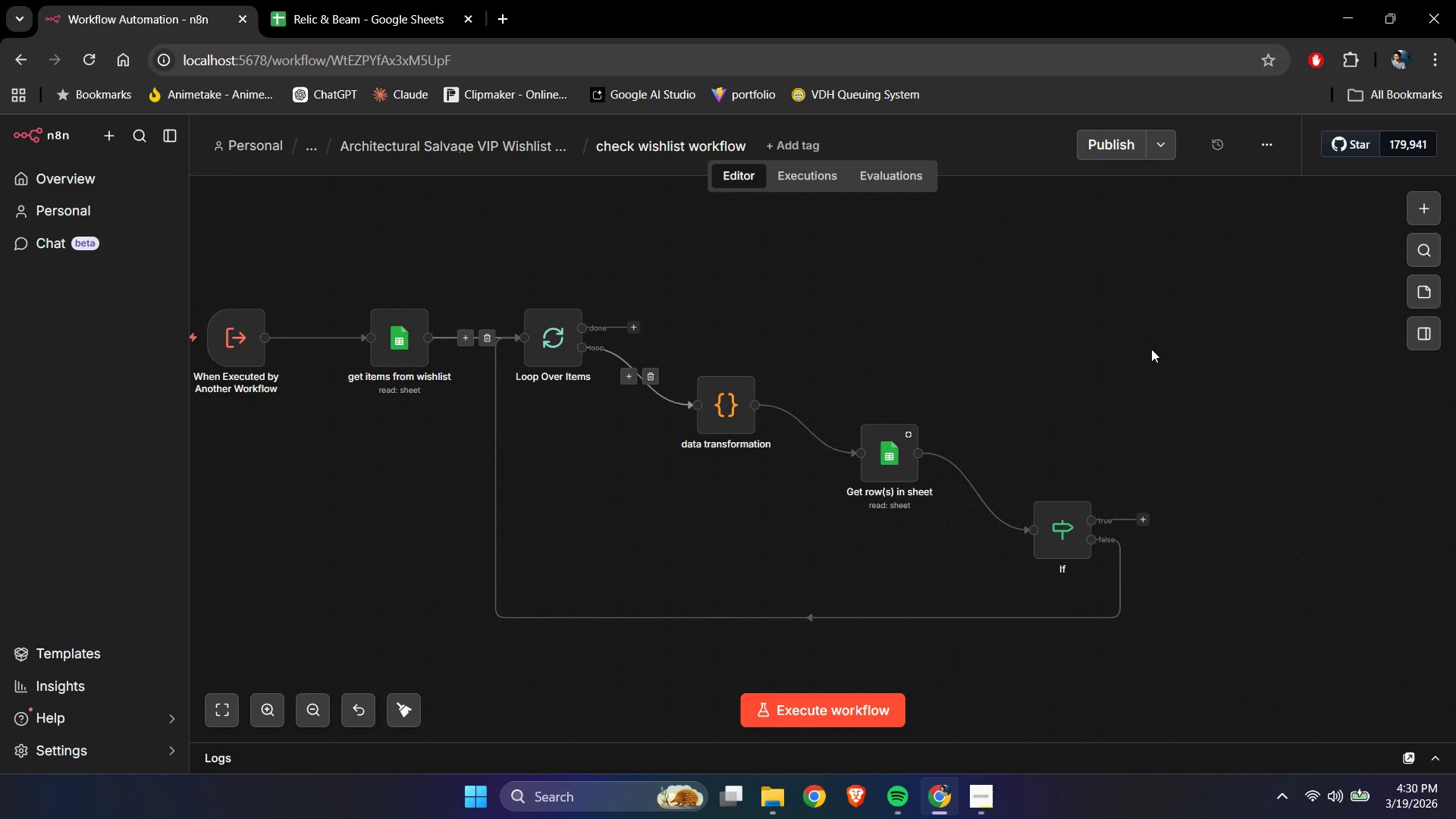 
left_click_drag(start_coordinate=[1153, 349], to_coordinate=[1155, 353])
 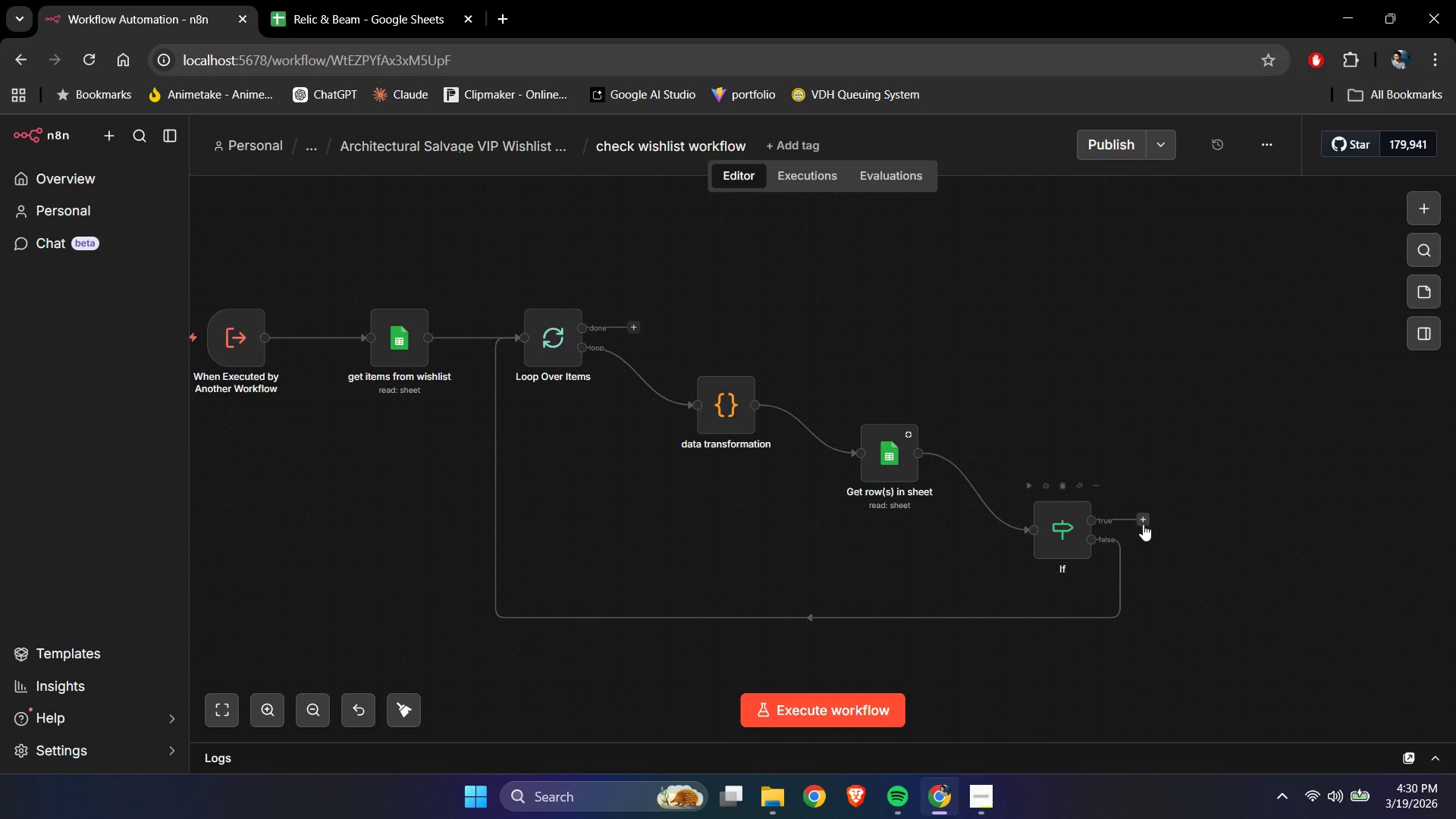 
left_click([1143, 524])
 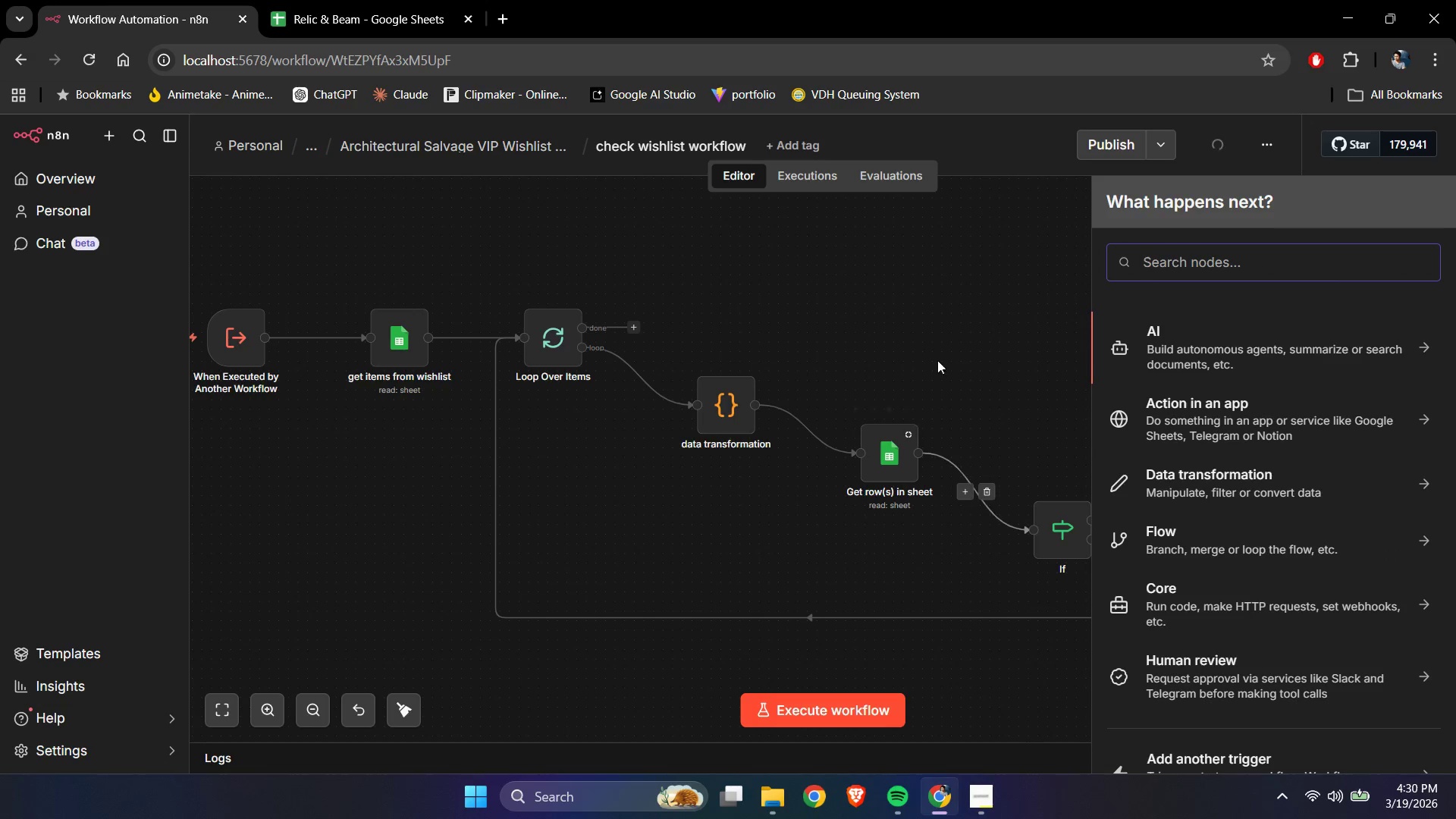 
left_click([919, 322])
 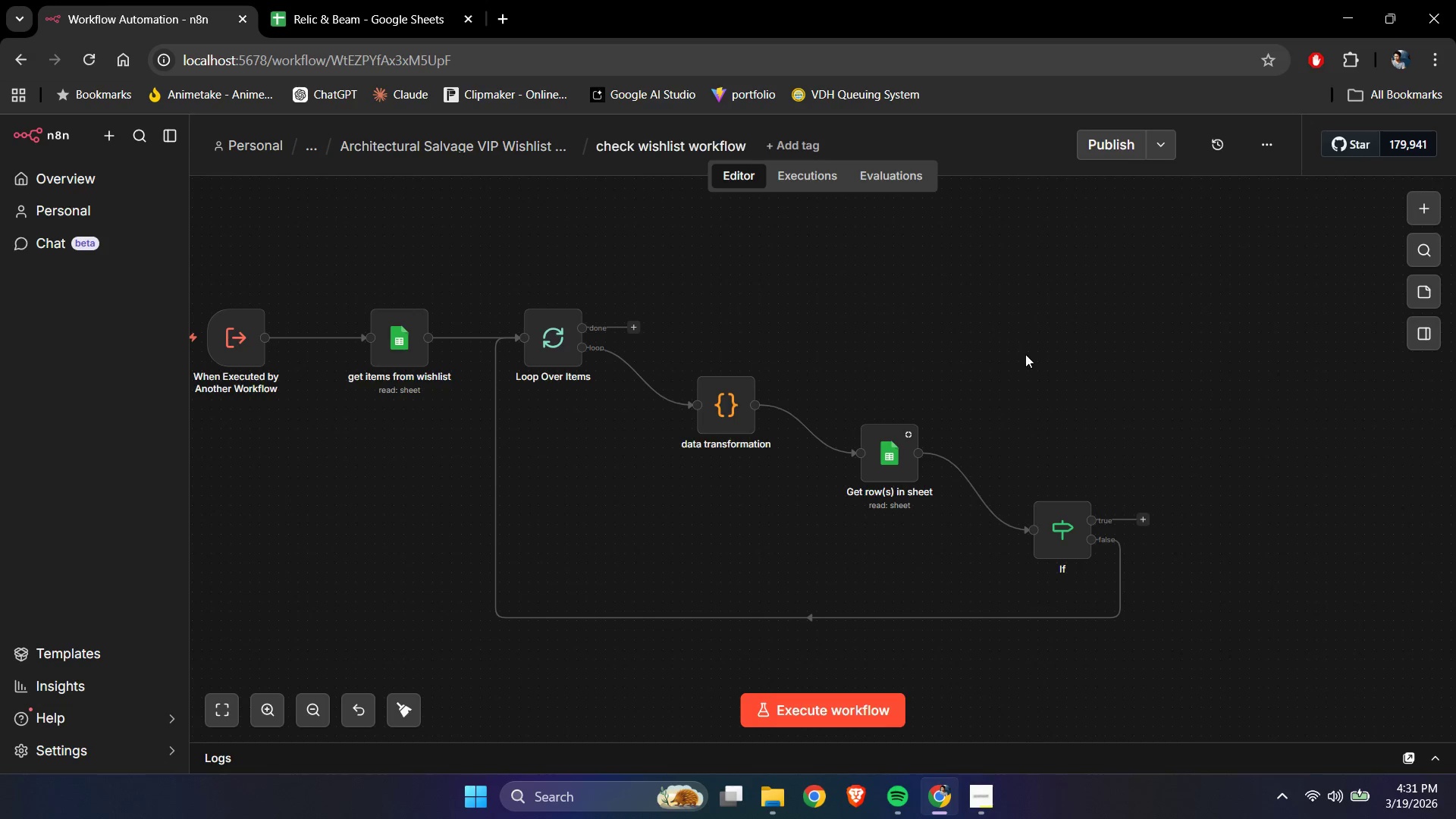 
left_click([1031, 355])
 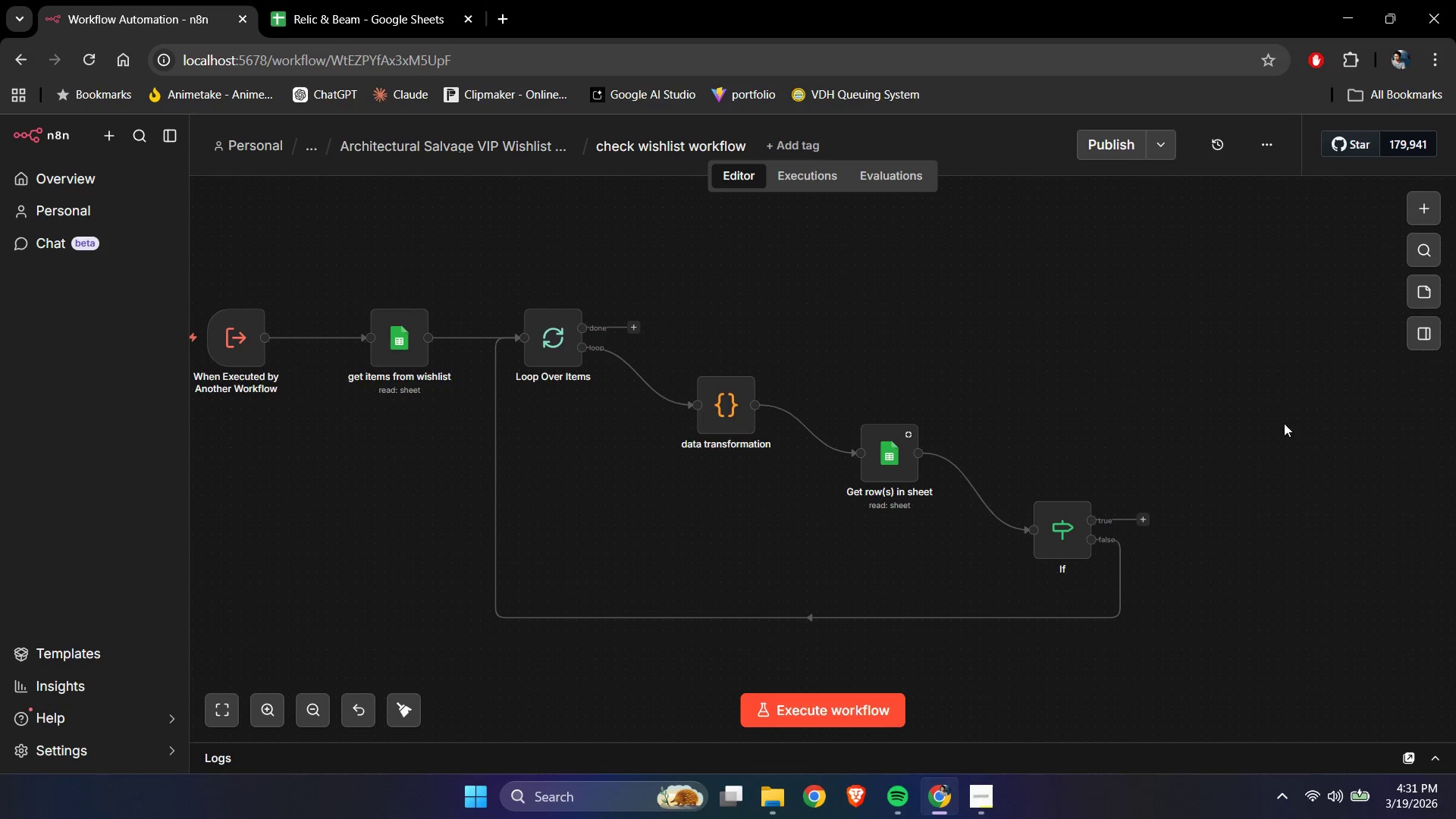 
hold_key(key=ControlLeft, duration=0.45)
left_click_drag(start_coordinate=[1311, 426], to_coordinate=[1043, 375])
 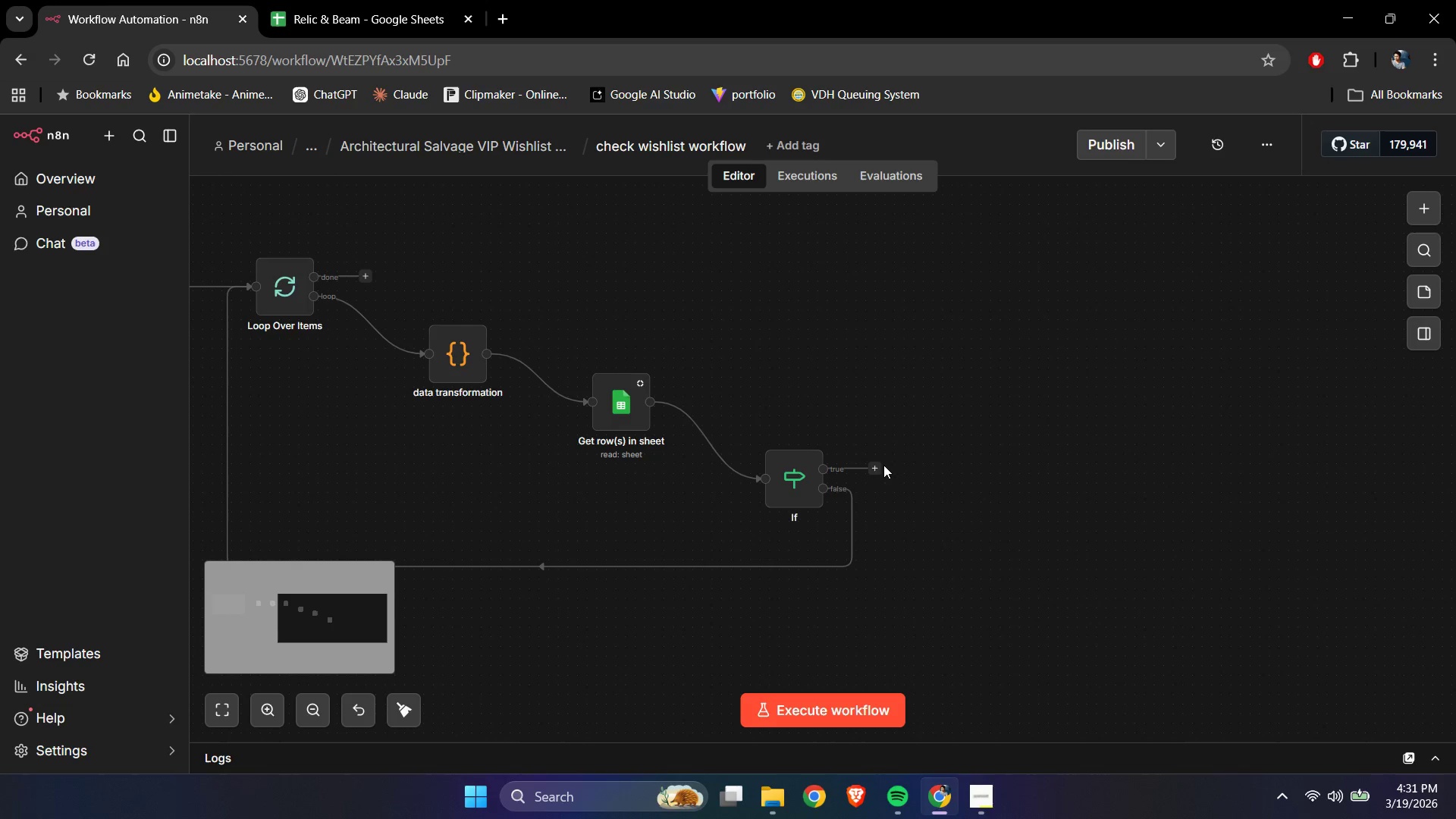 
left_click([877, 465])
 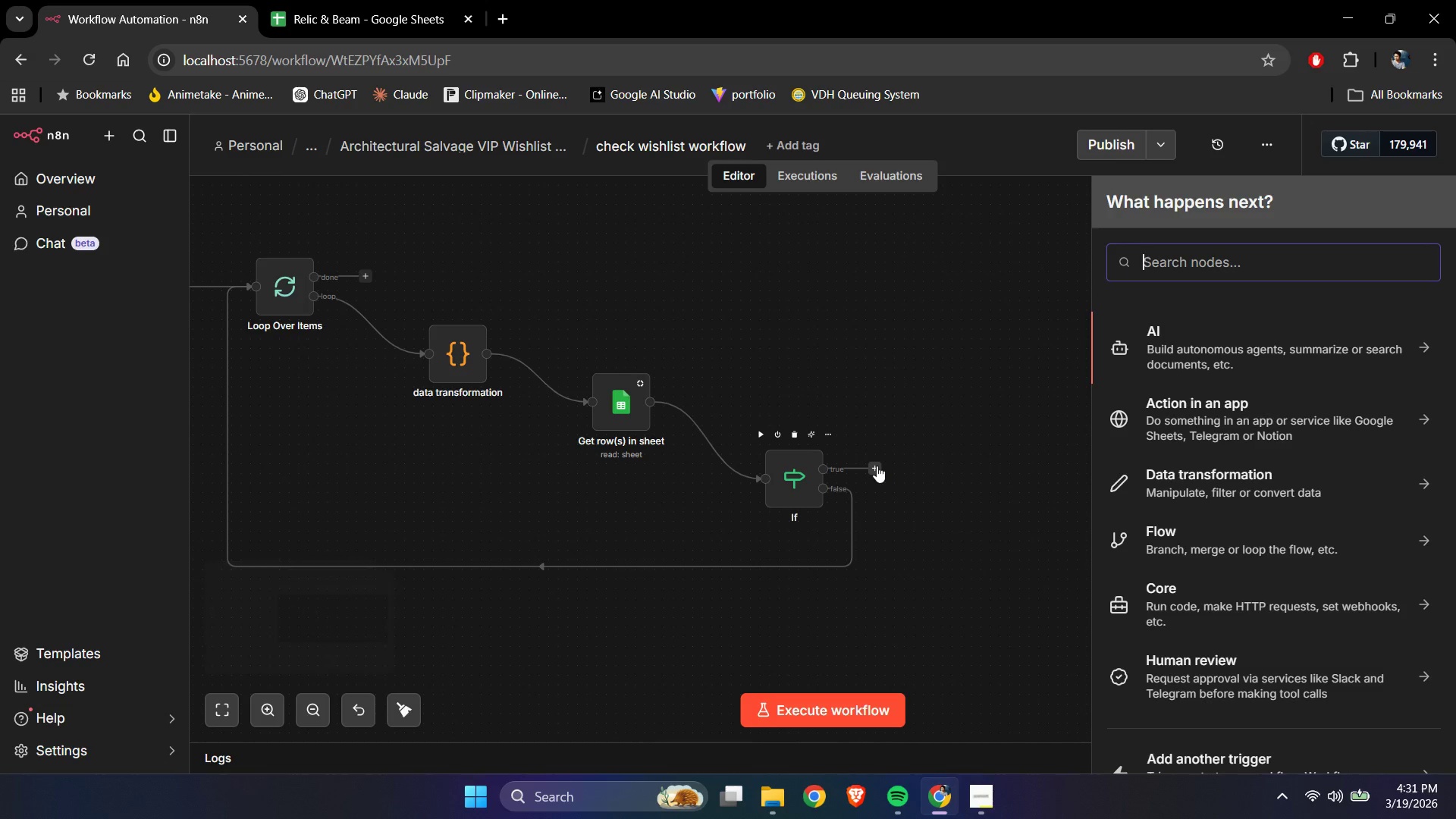 
type(do noth)
 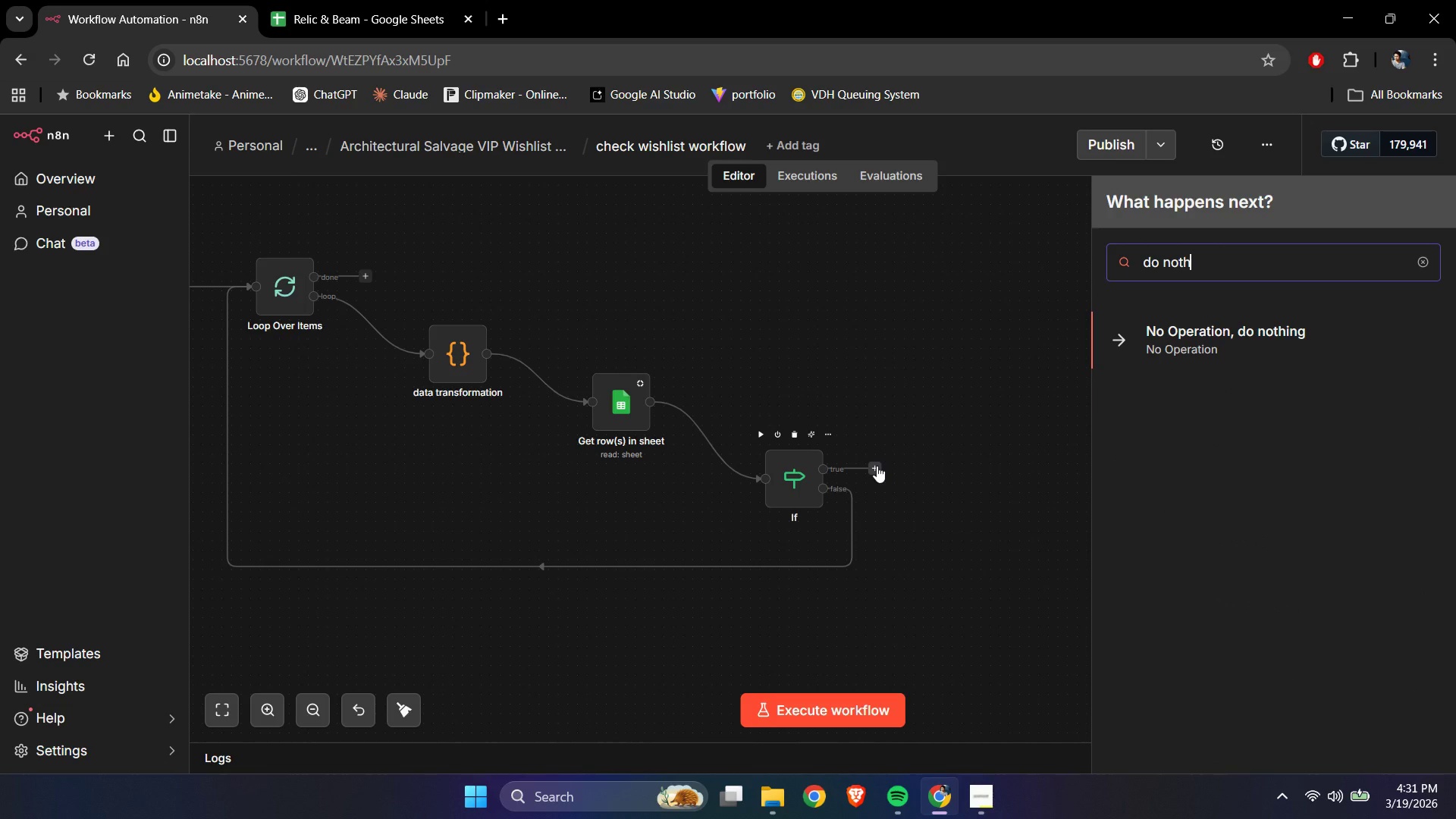 
key(Enter)
 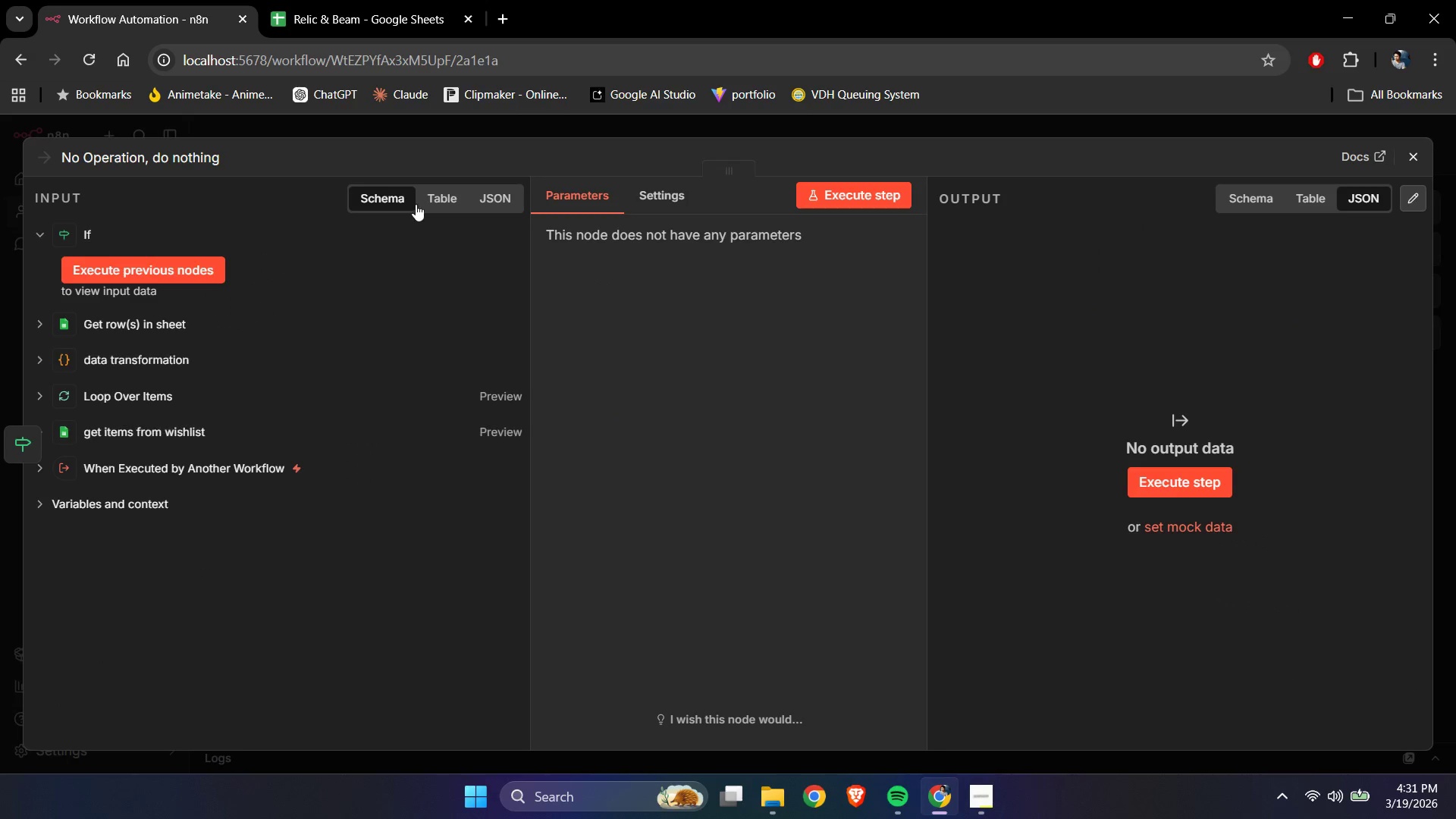 
left_click([149, 152])
 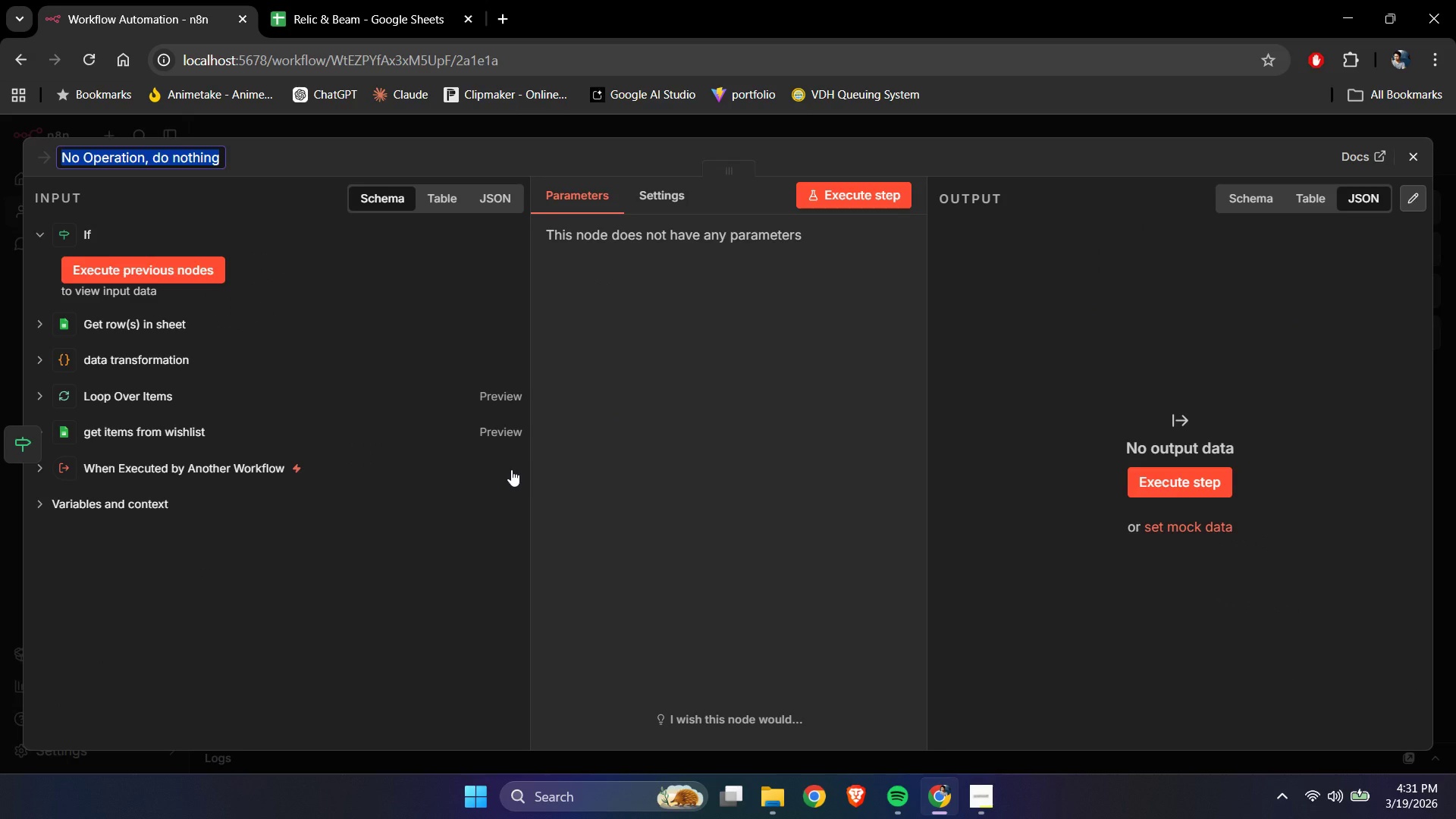 
type(notification workflow)
 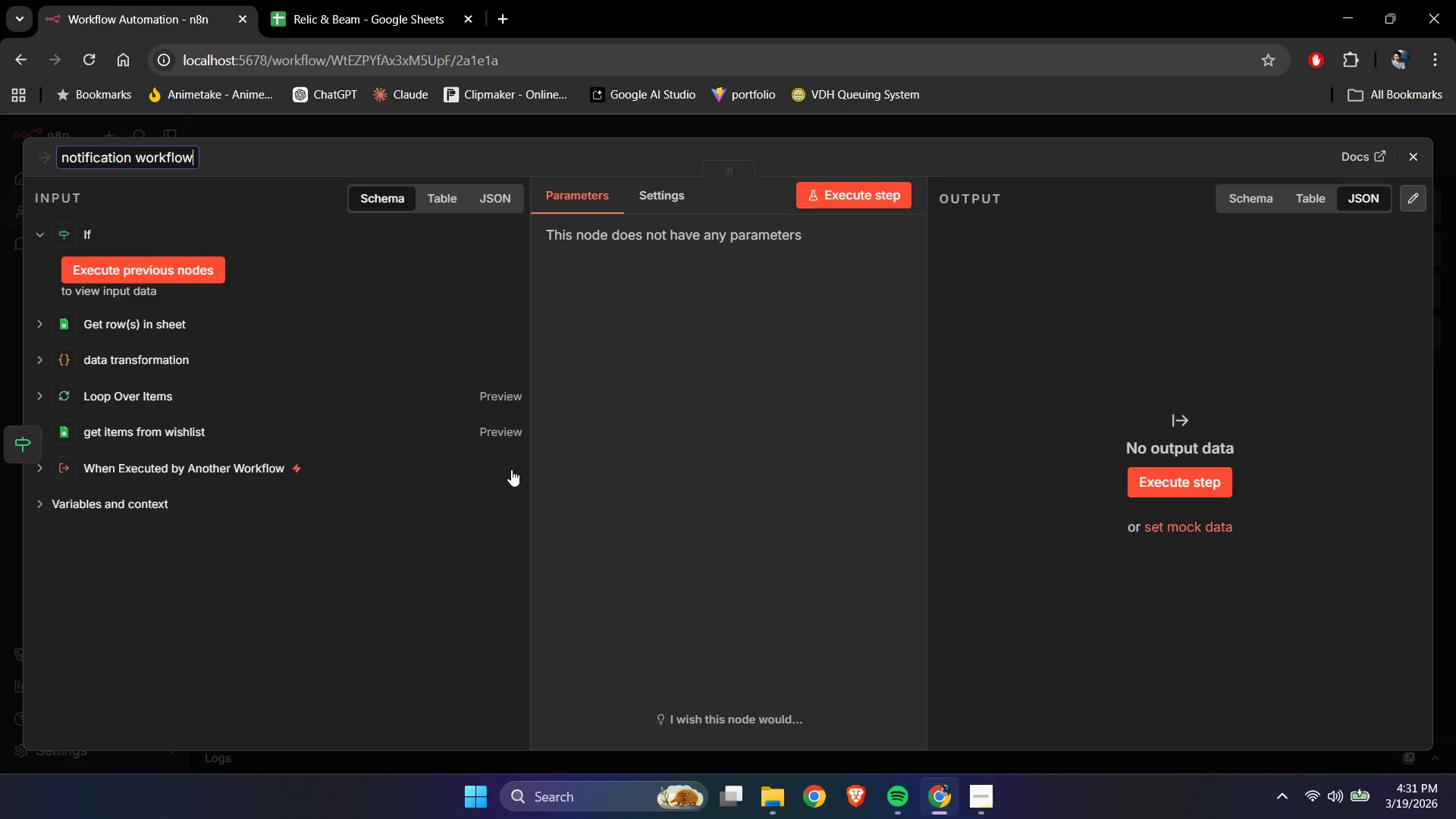 
key(Enter)
 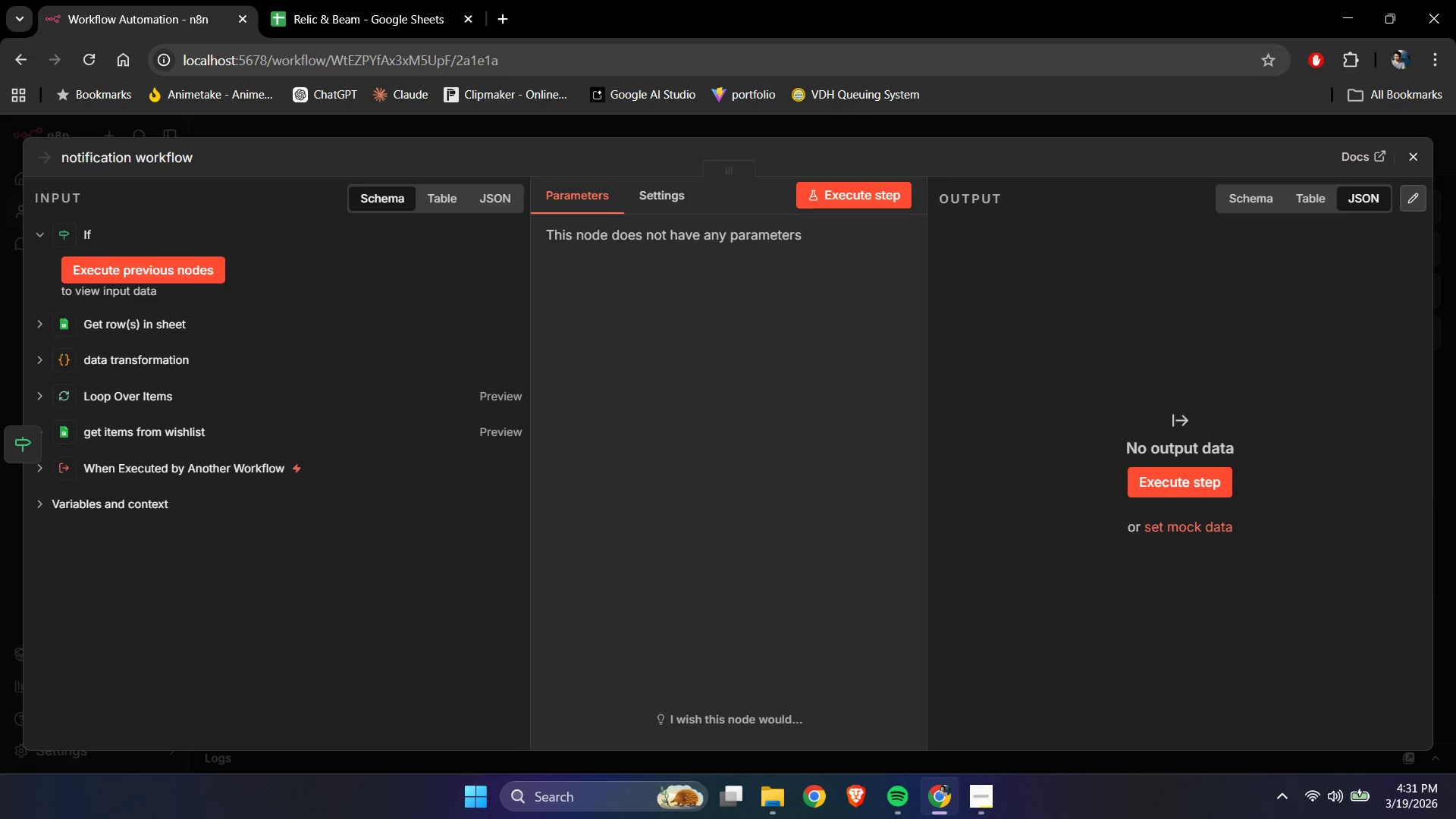 
left_click([1414, 158])
 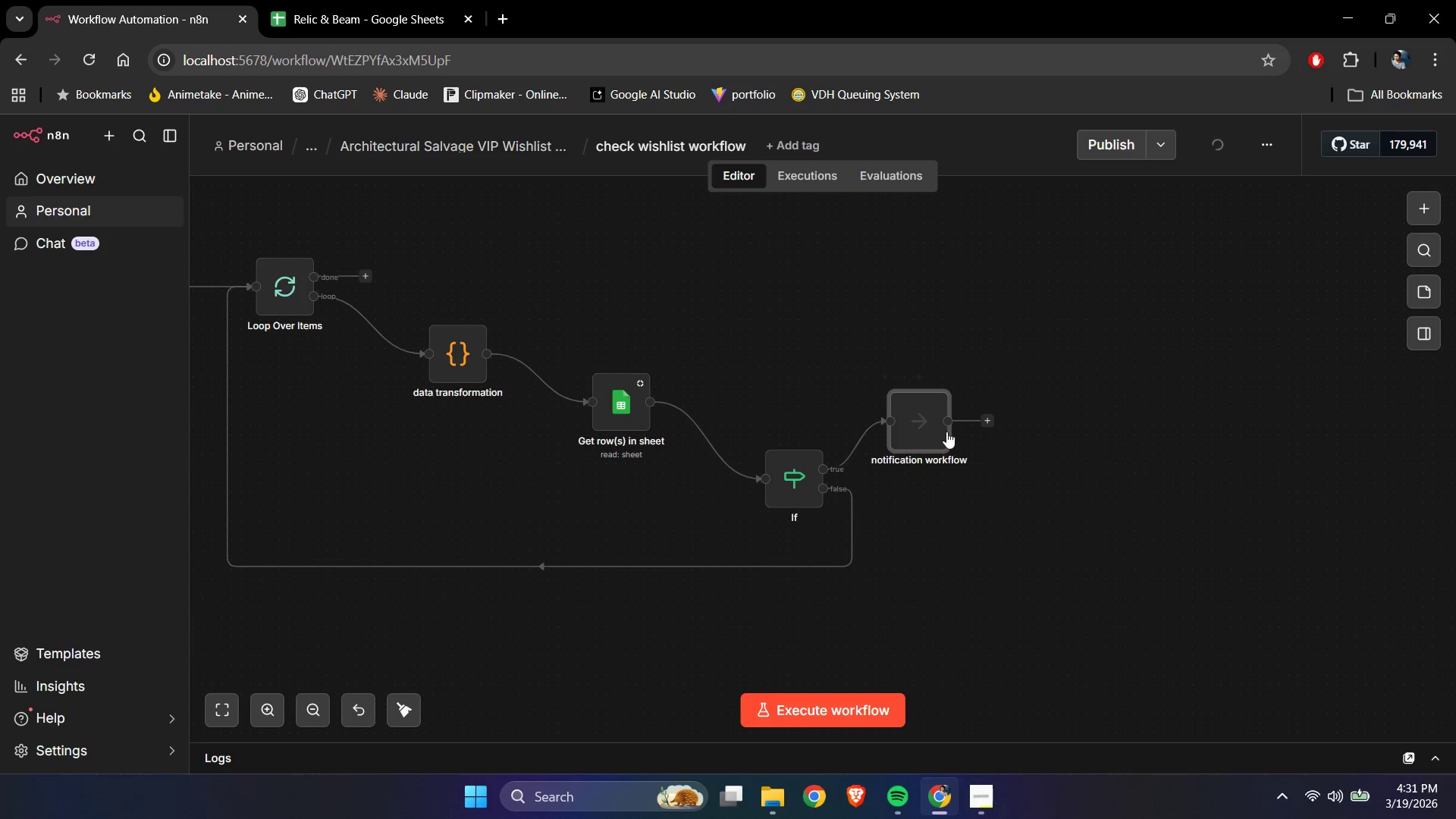 
left_click_drag(start_coordinate=[935, 419], to_coordinate=[974, 473])
 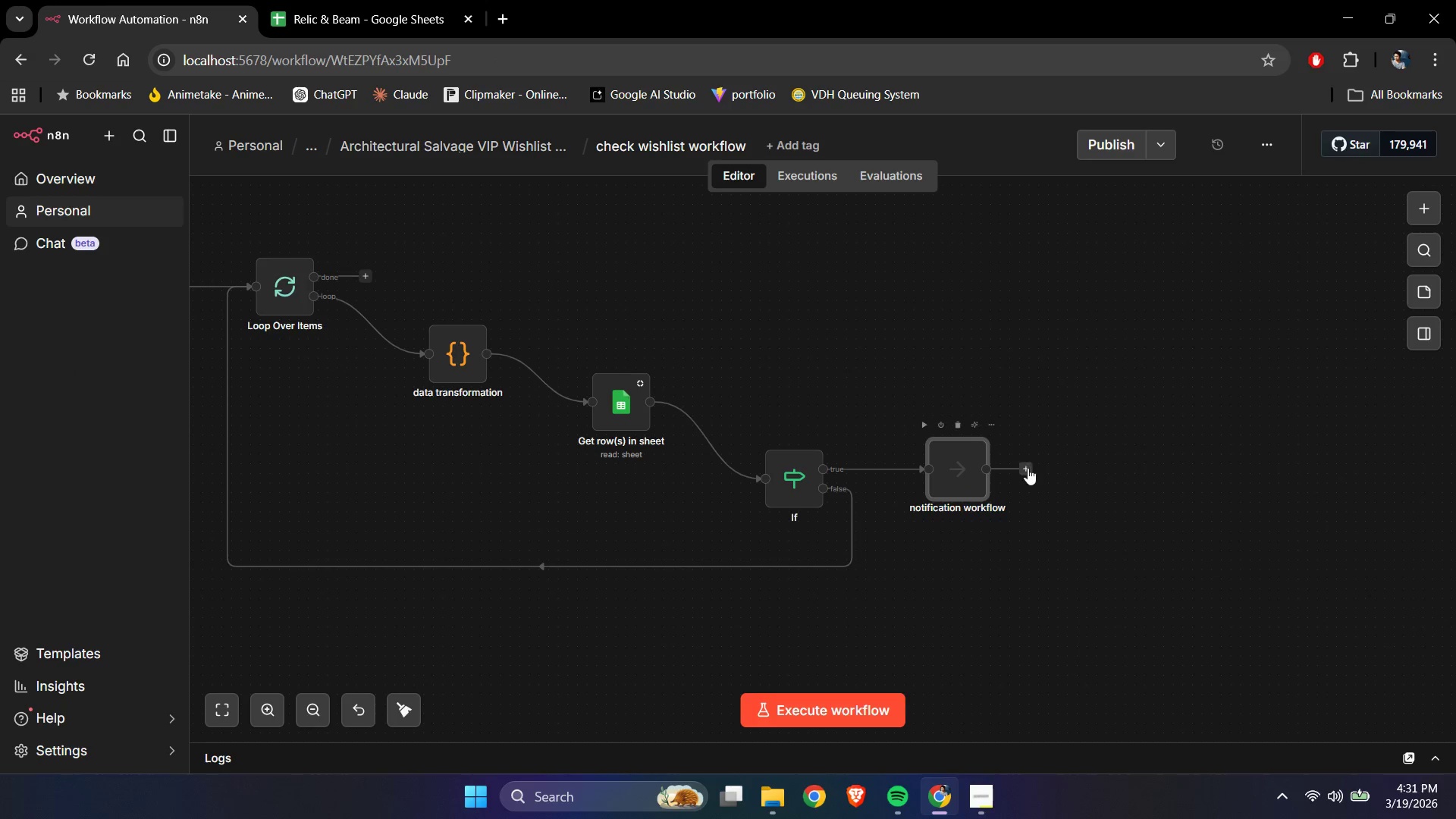 
left_click_drag(start_coordinate=[1027, 467], to_coordinate=[322, 307])
 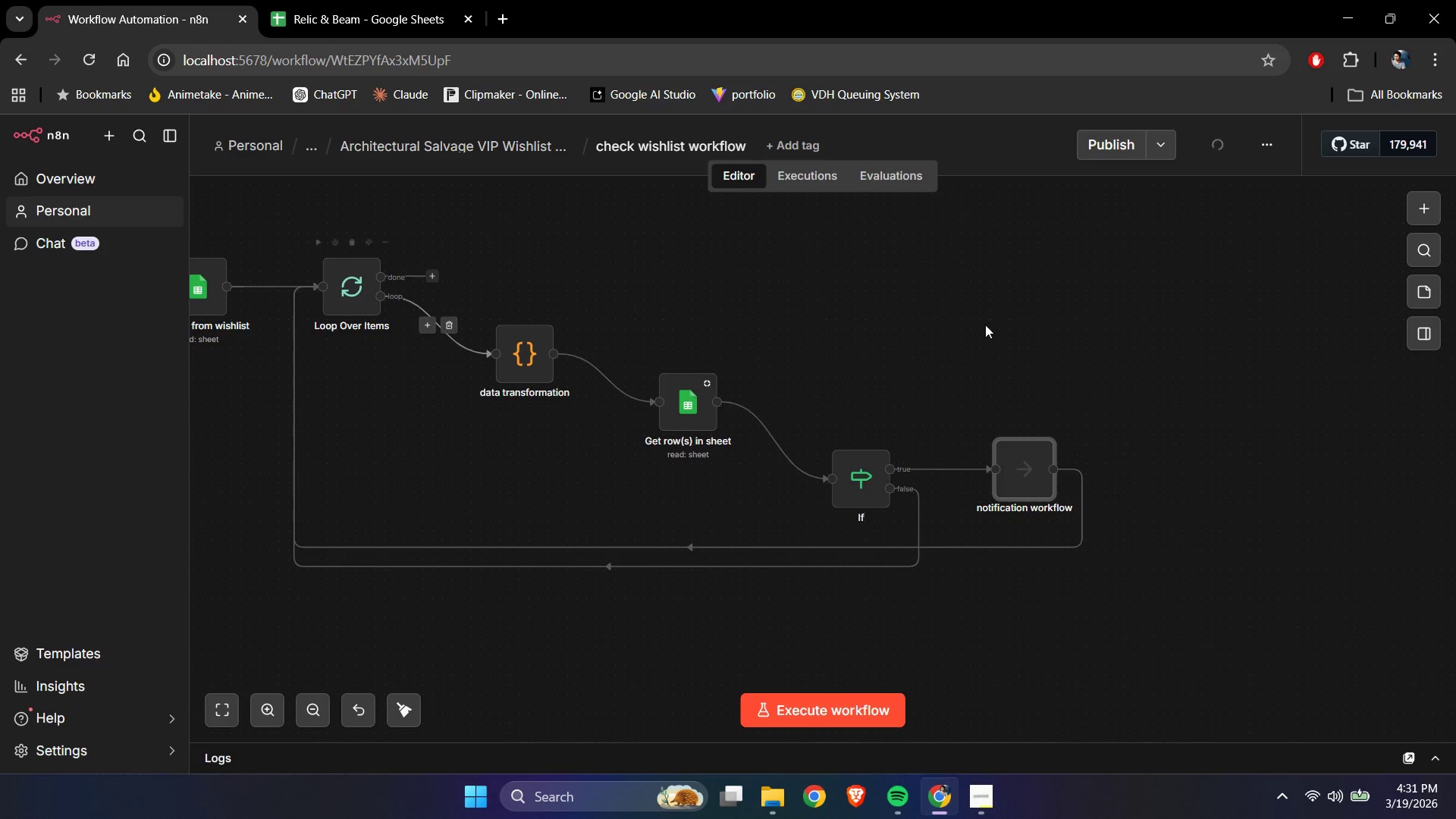 
left_click_drag(start_coordinate=[993, 325], to_coordinate=[998, 335])
 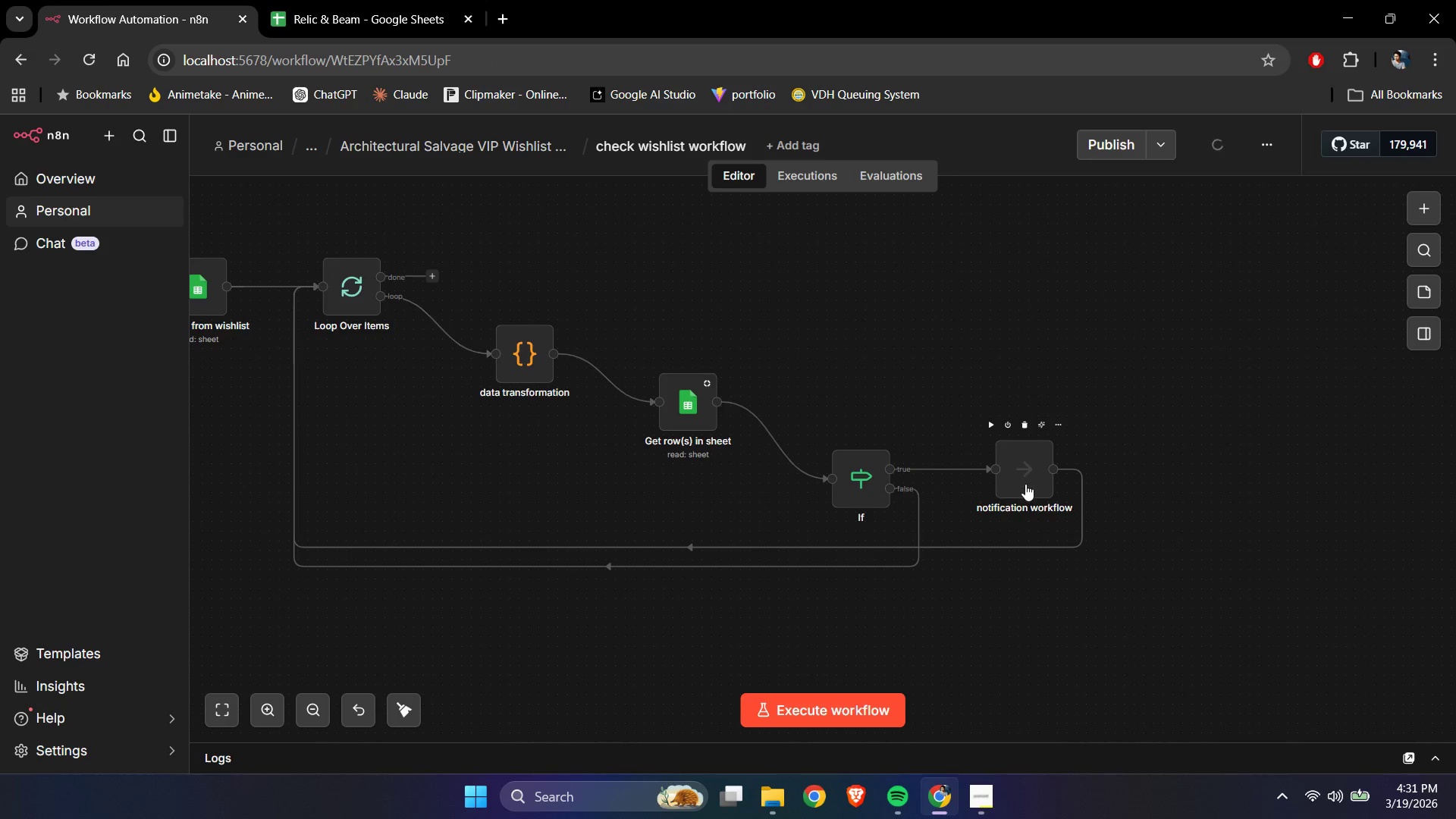 
double_click([1025, 484])
 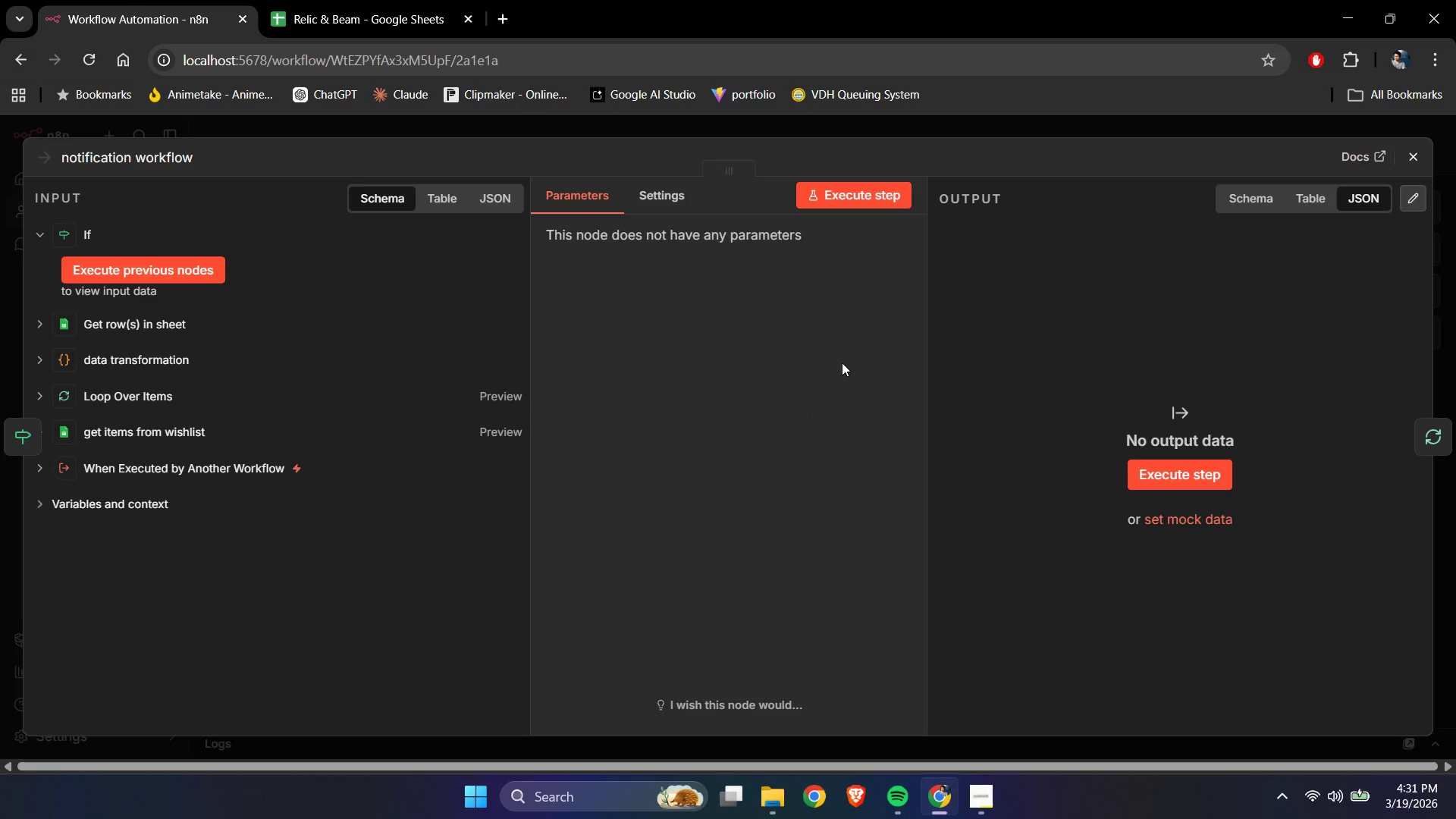 
left_click([157, 152])
 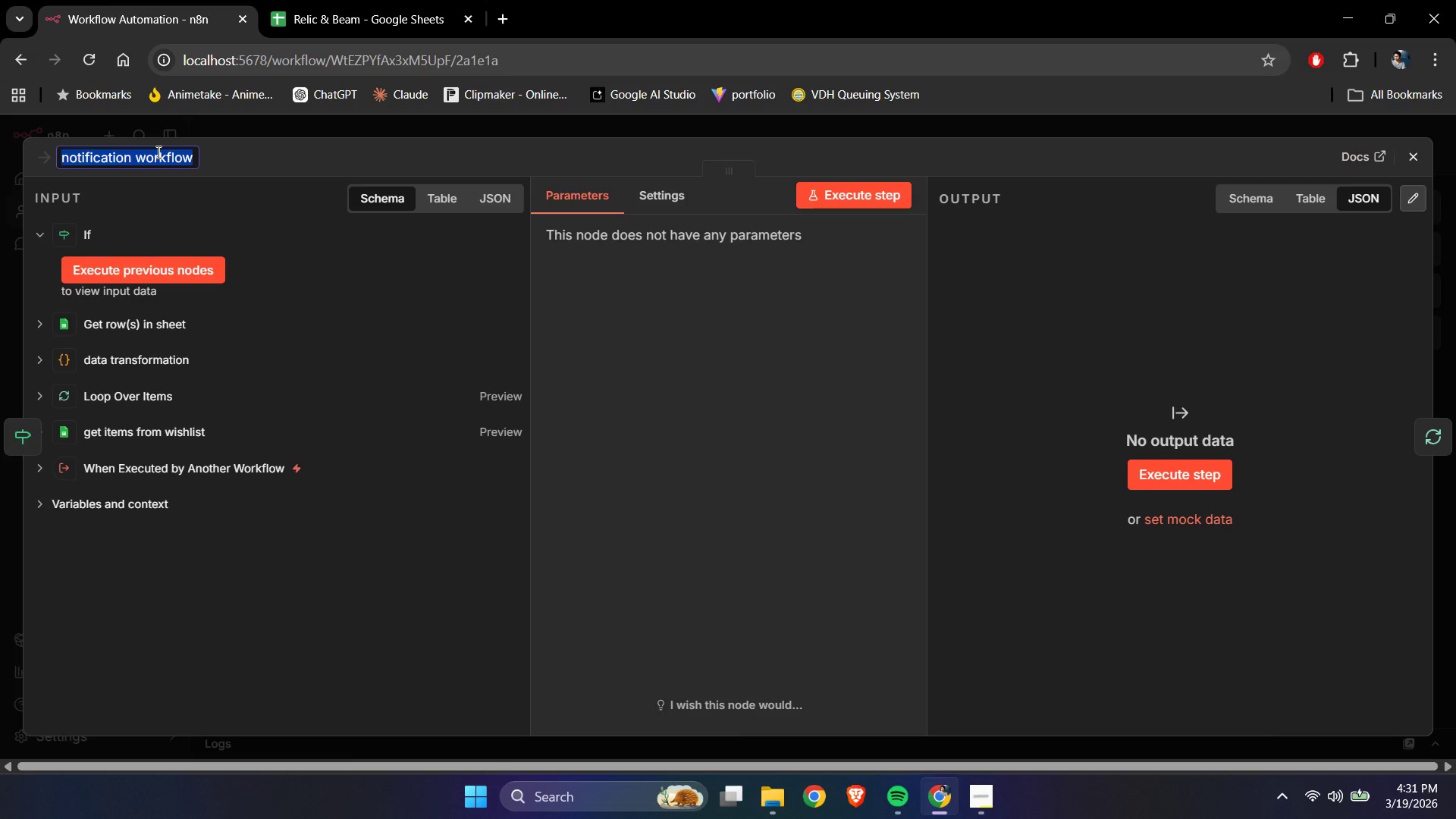 
type(team notification workflow)
 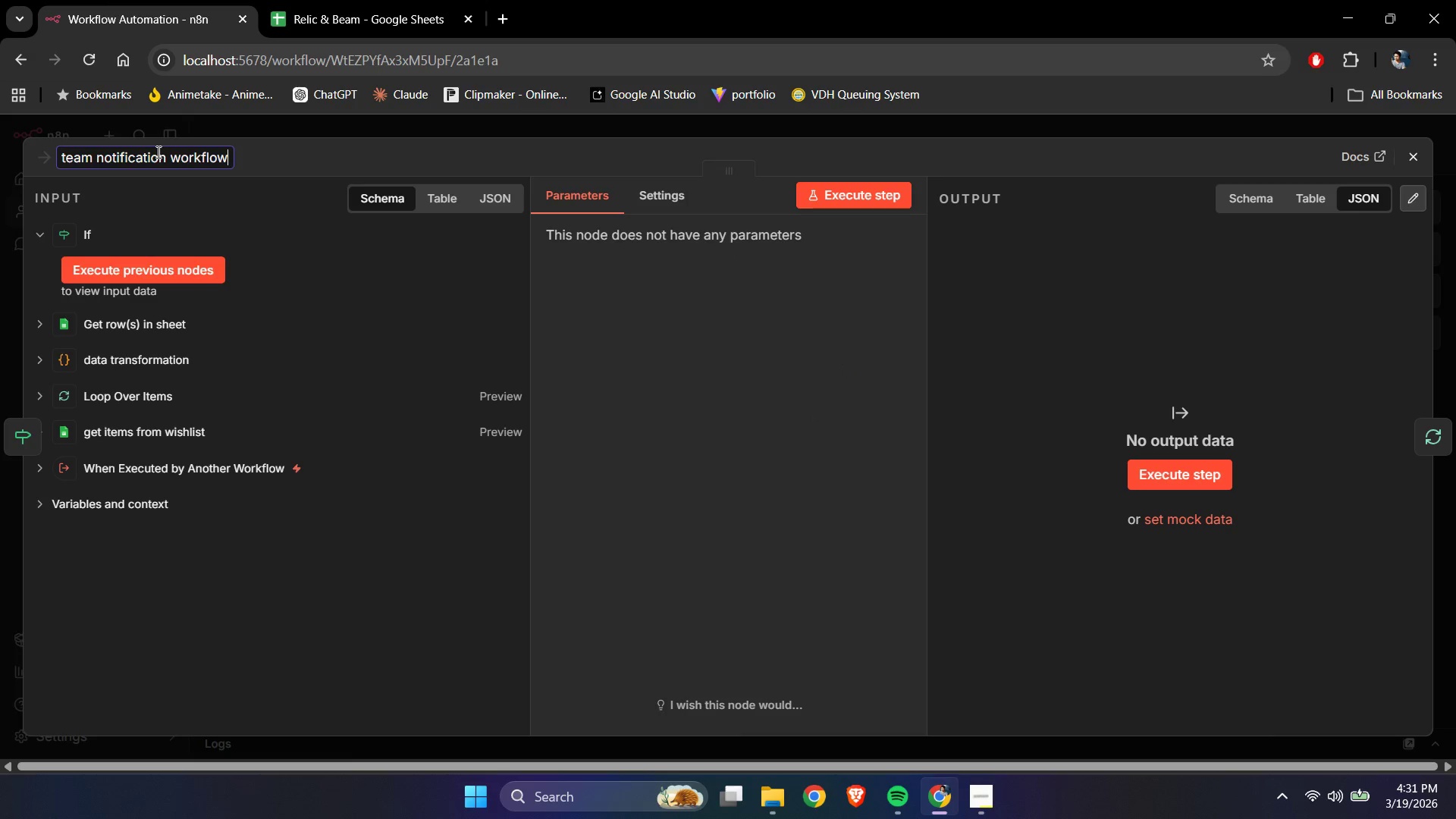 
key(Enter)
 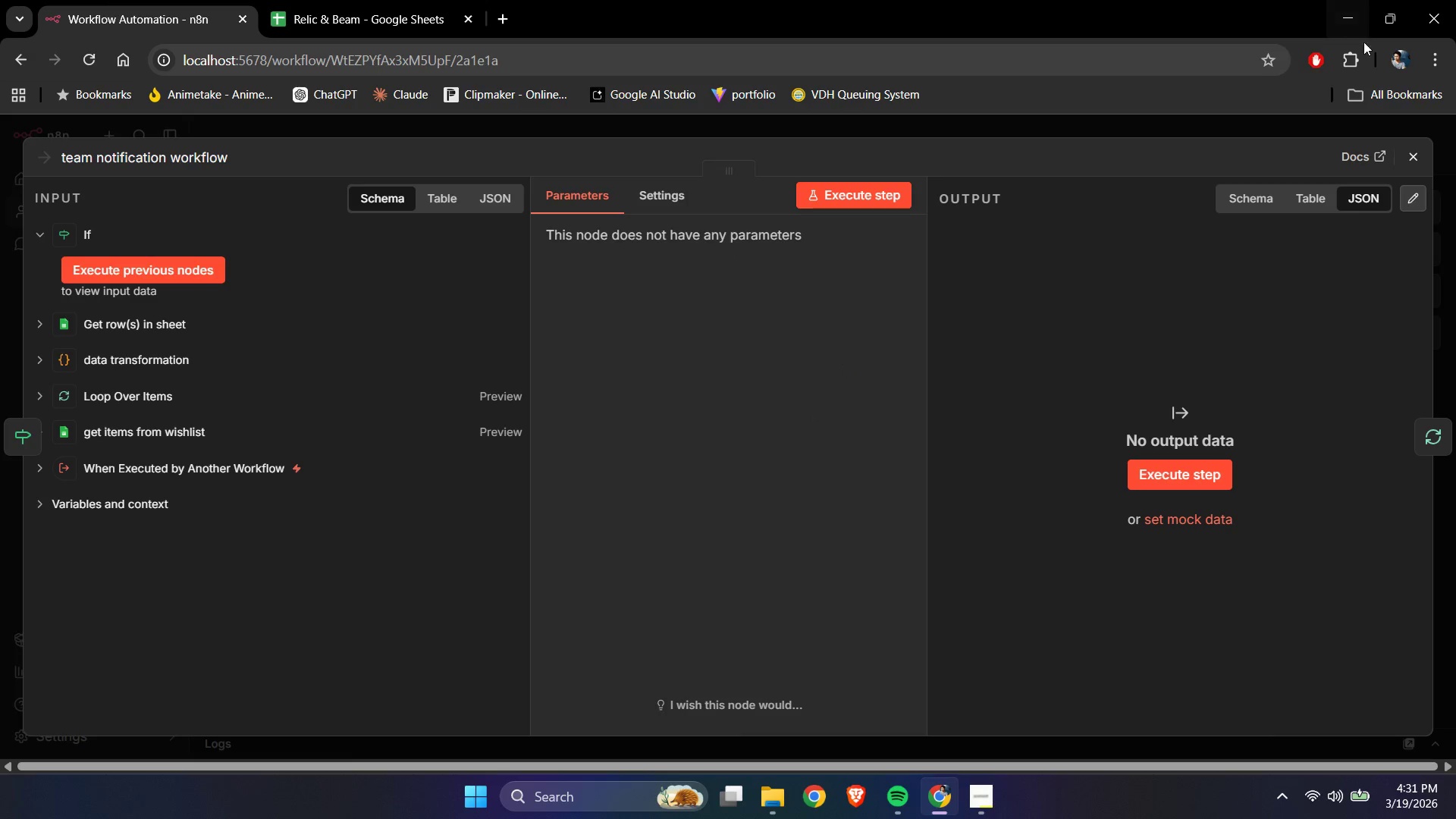 
left_click([1417, 149])
 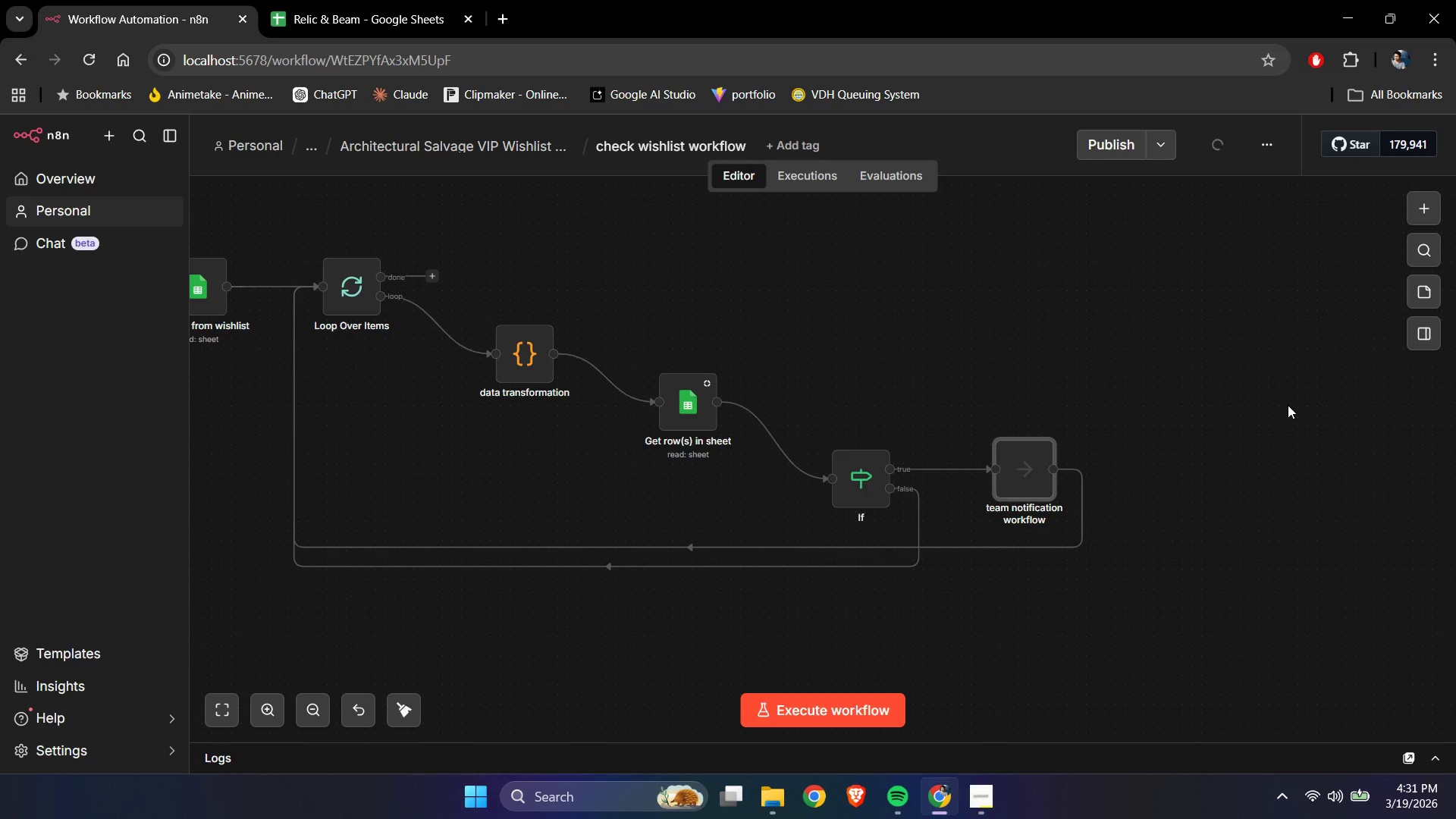 
left_click([1287, 406])
 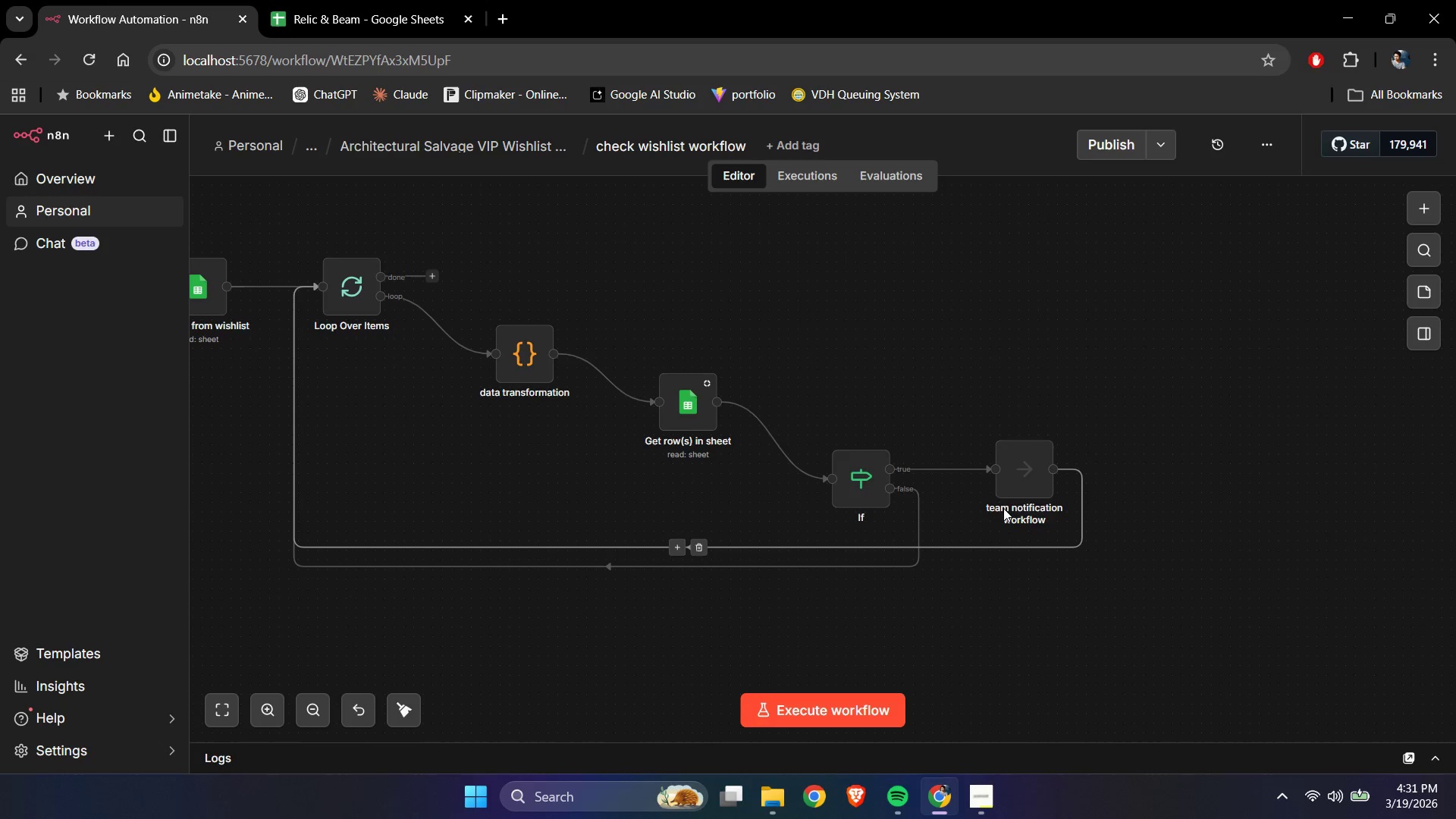 
left_click_drag(start_coordinate=[1013, 482], to_coordinate=[1045, 529])
 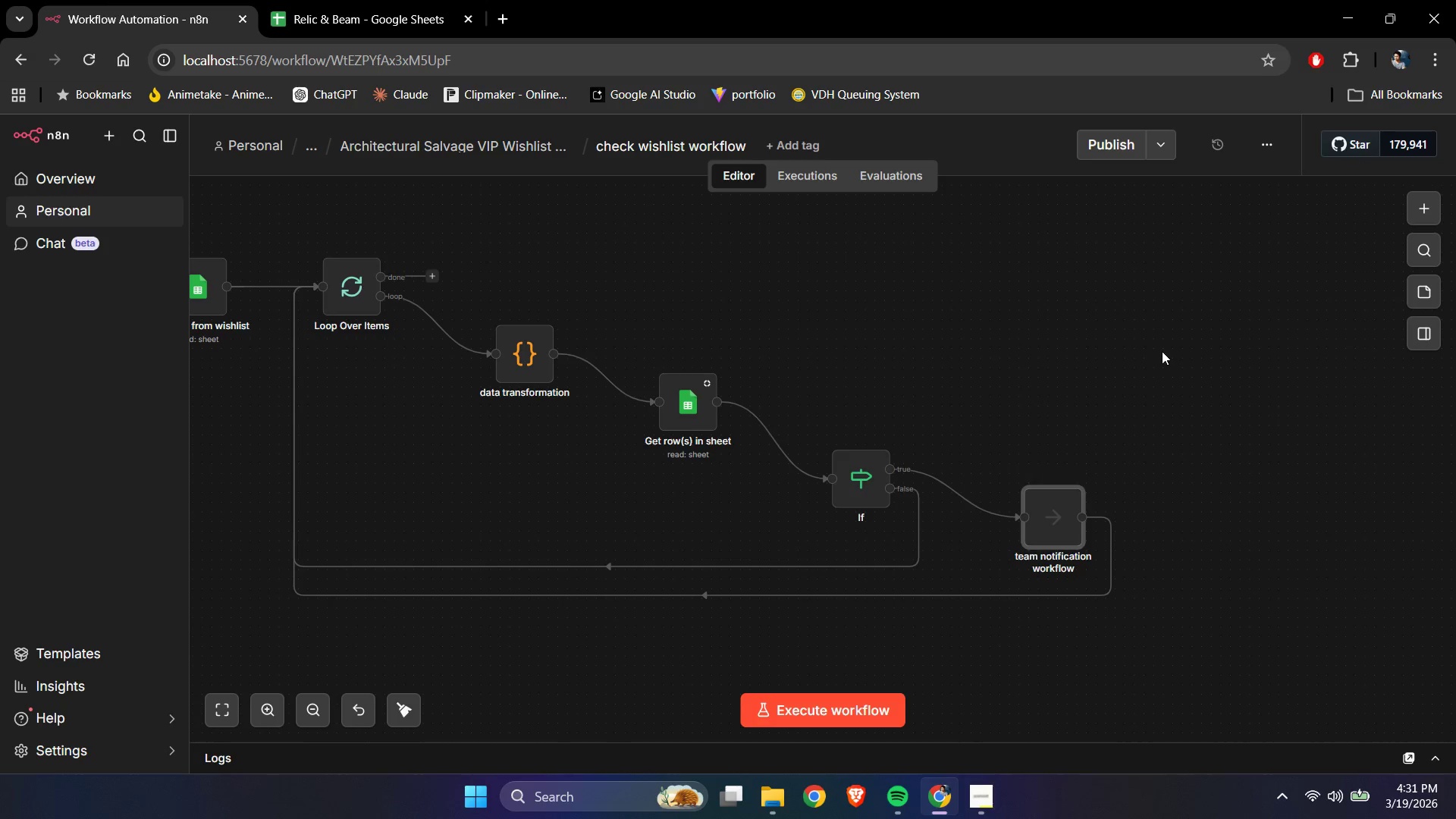 
left_click([1162, 351])
 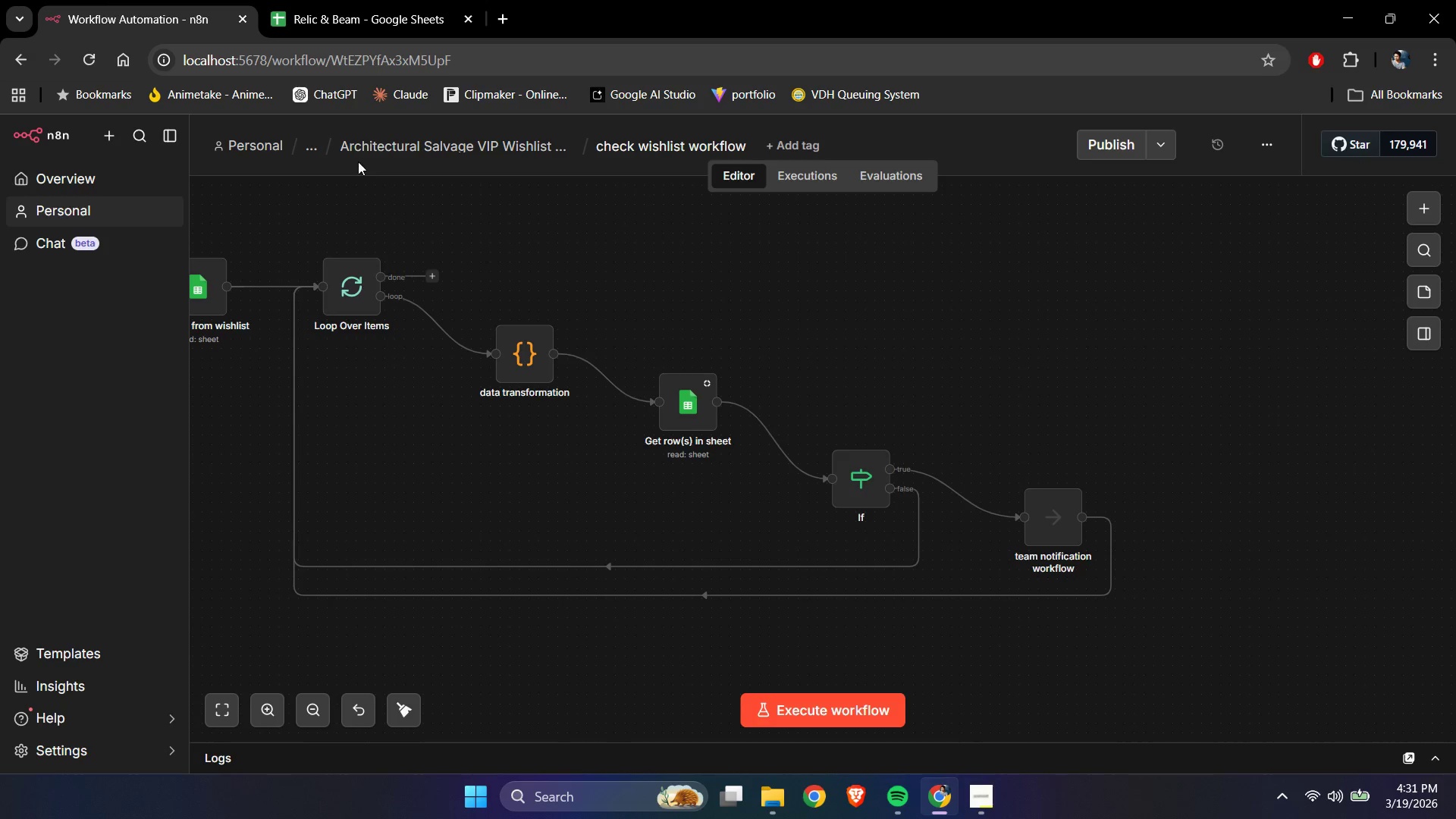 
left_click([450, 143])
 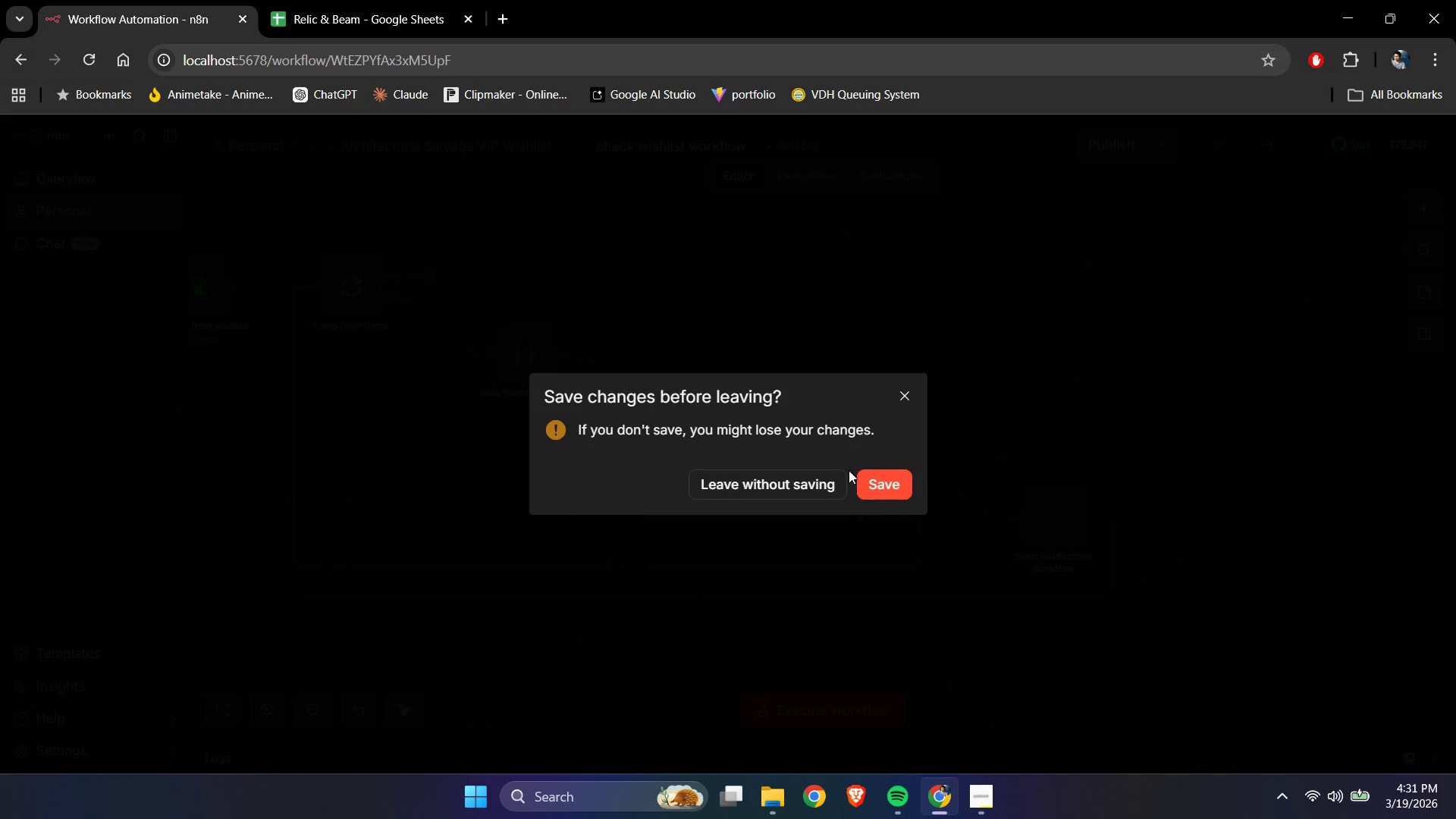 
left_click([871, 493])
 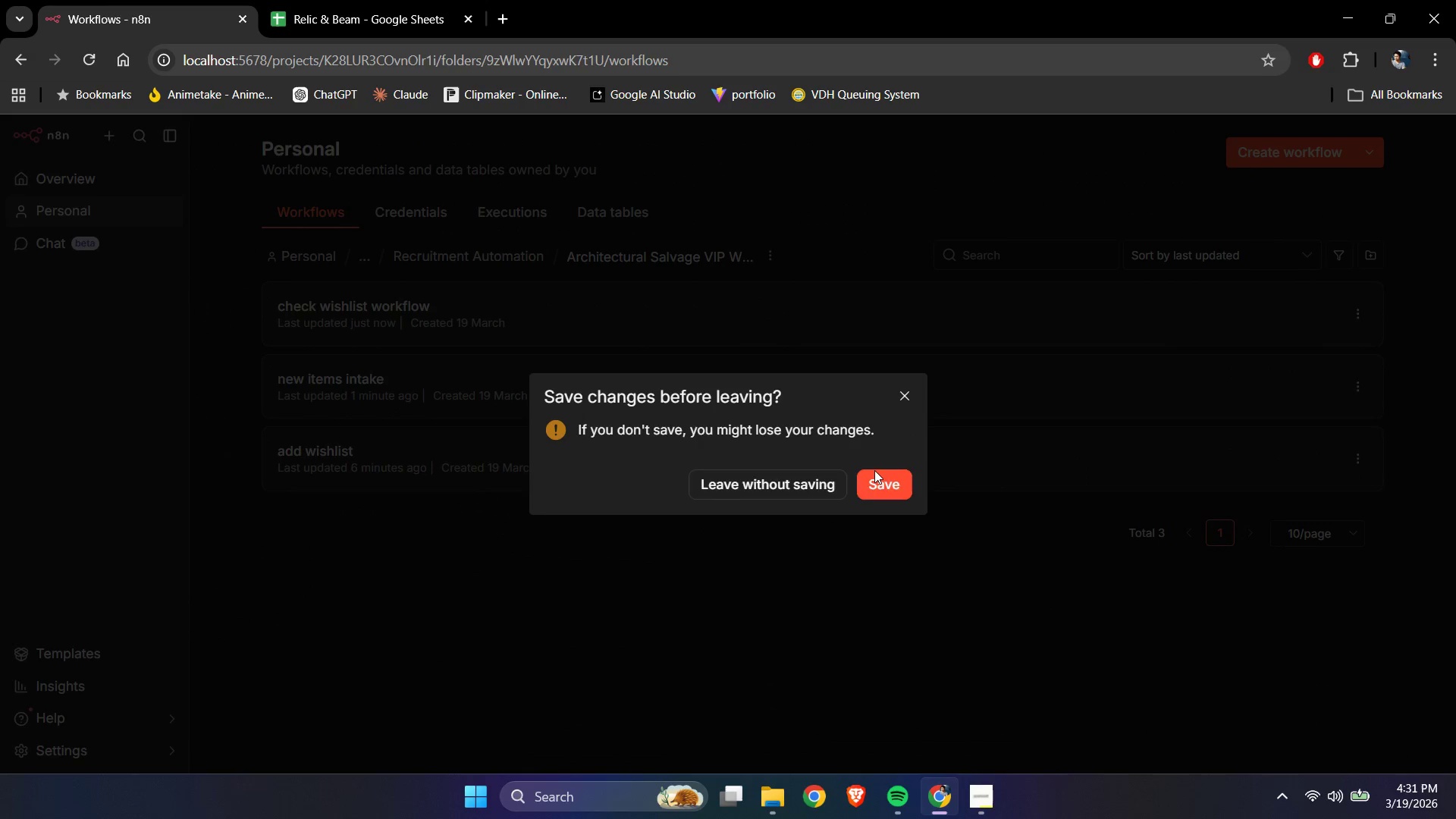 
left_click([890, 484])
 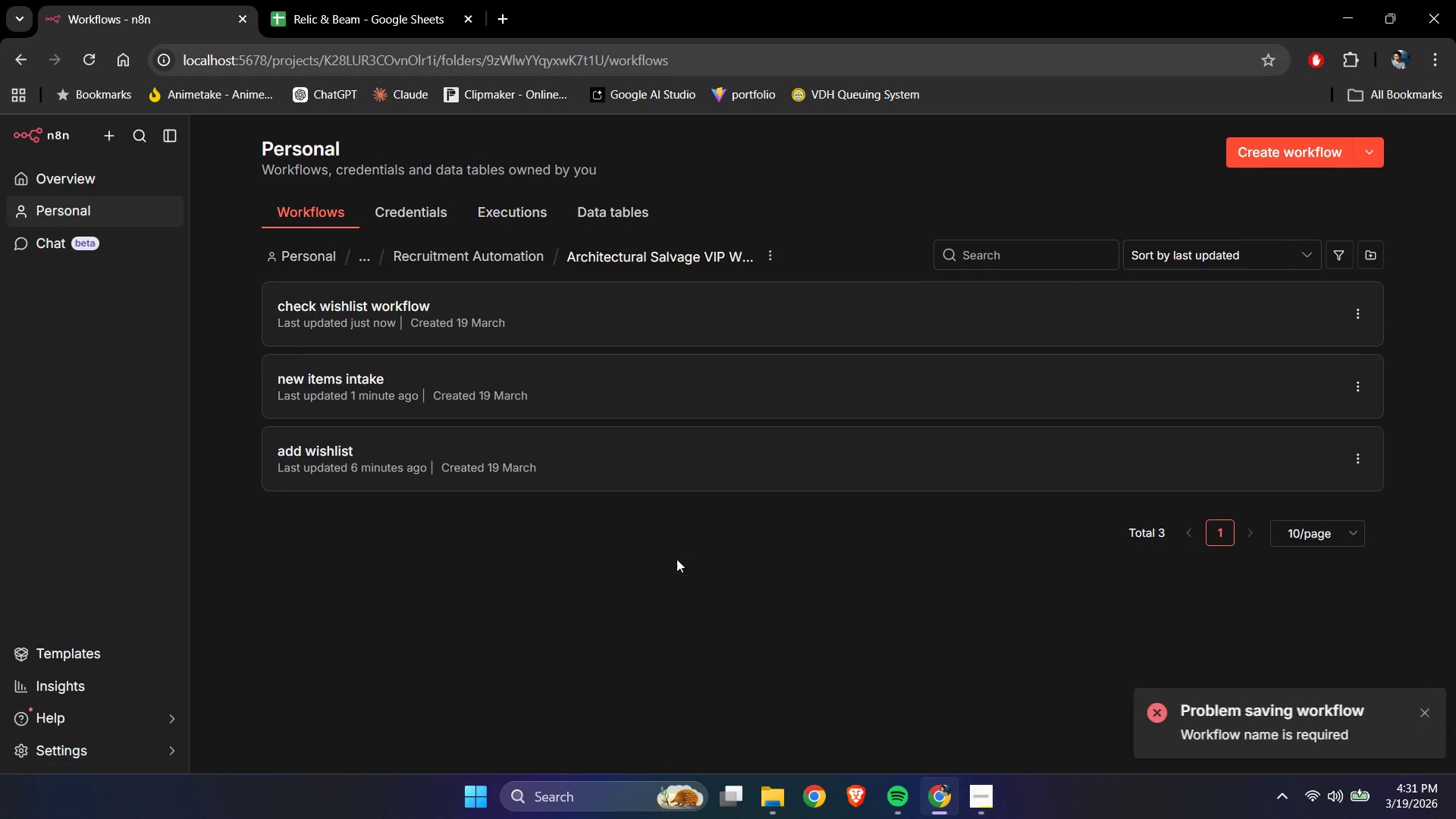 
left_click([607, 568])
 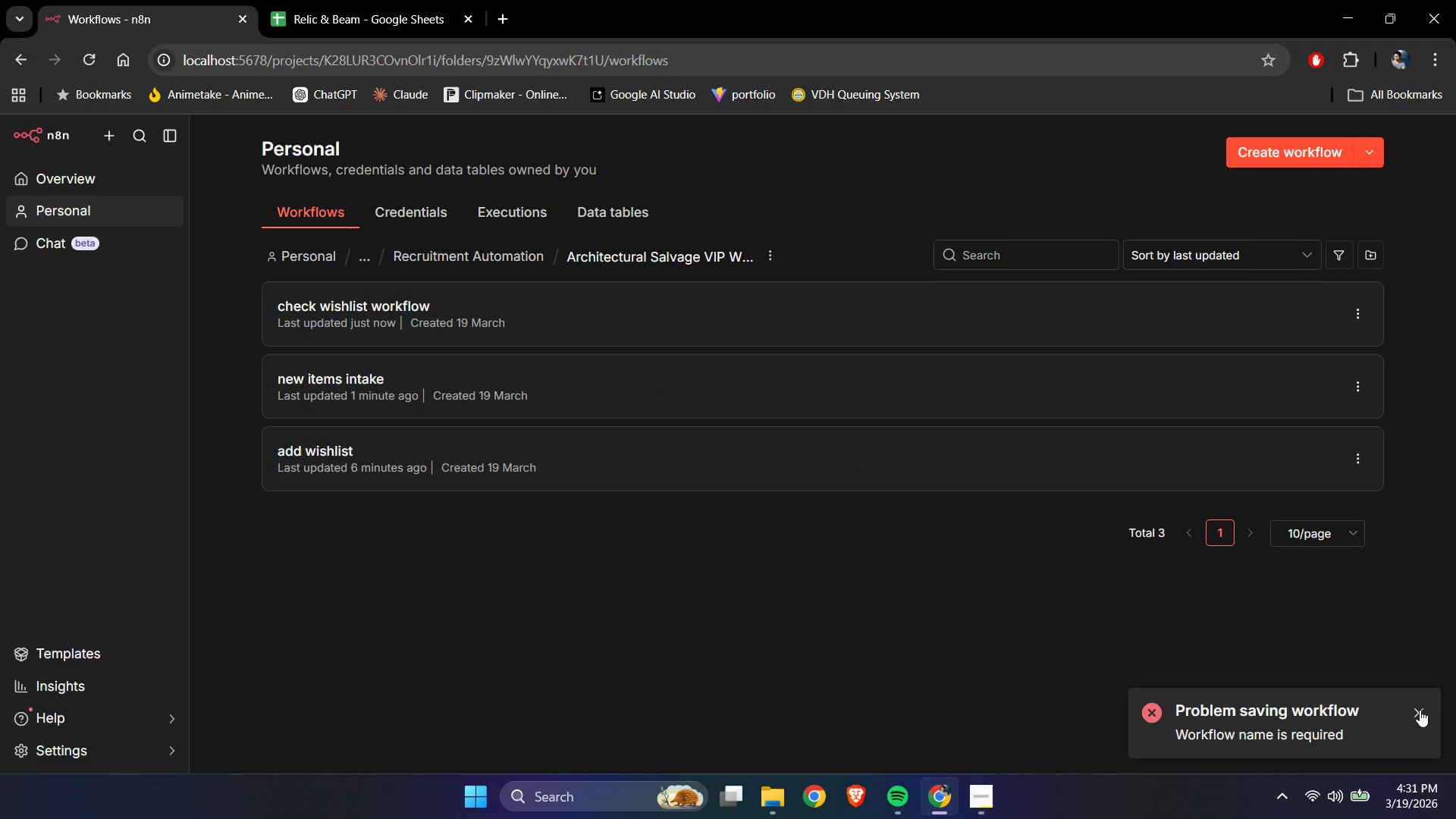 
left_click_drag(start_coordinate=[926, 617], to_coordinate=[921, 617])
 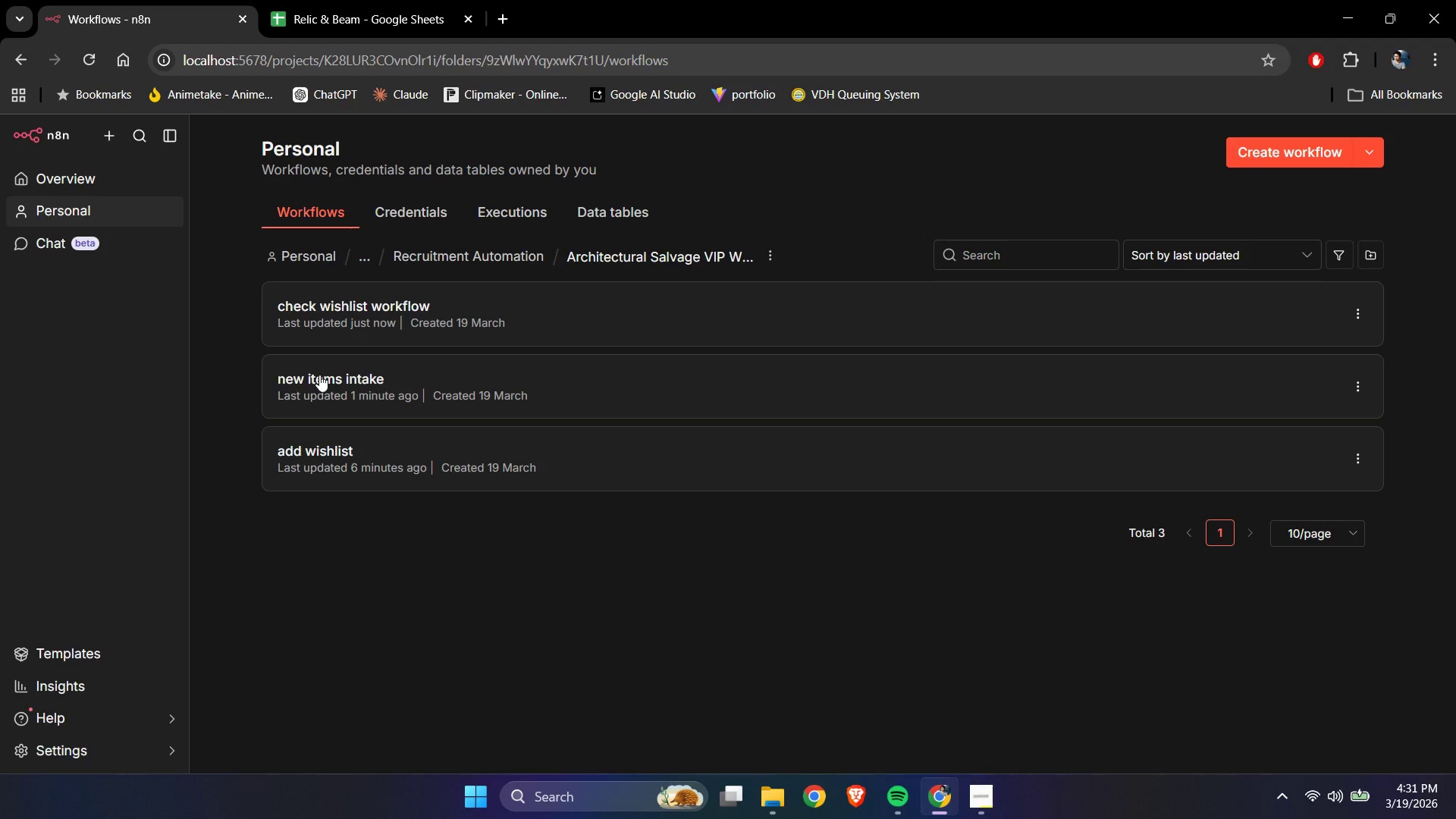 
left_click([343, 289])
 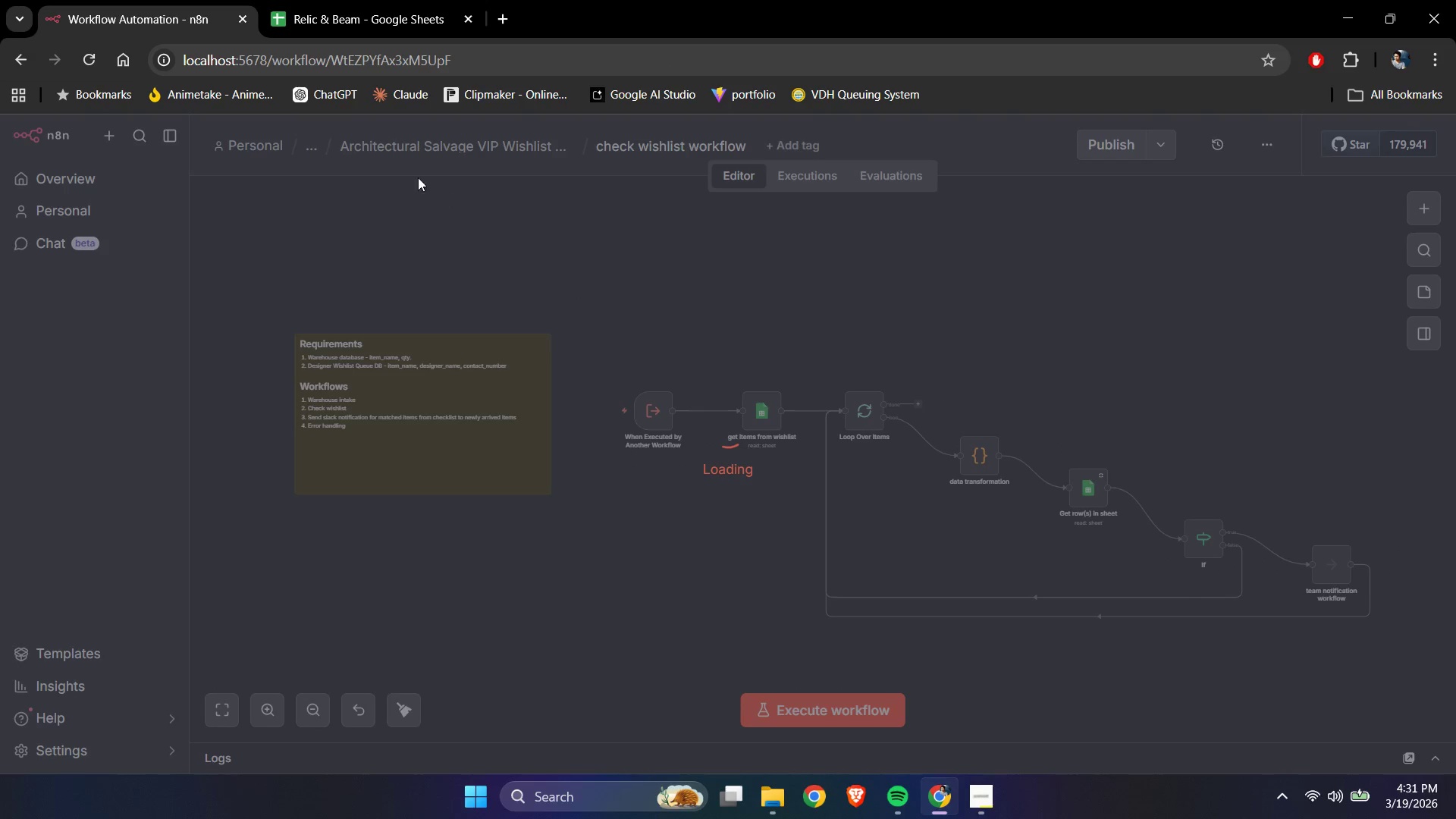 
left_click([418, 151])
 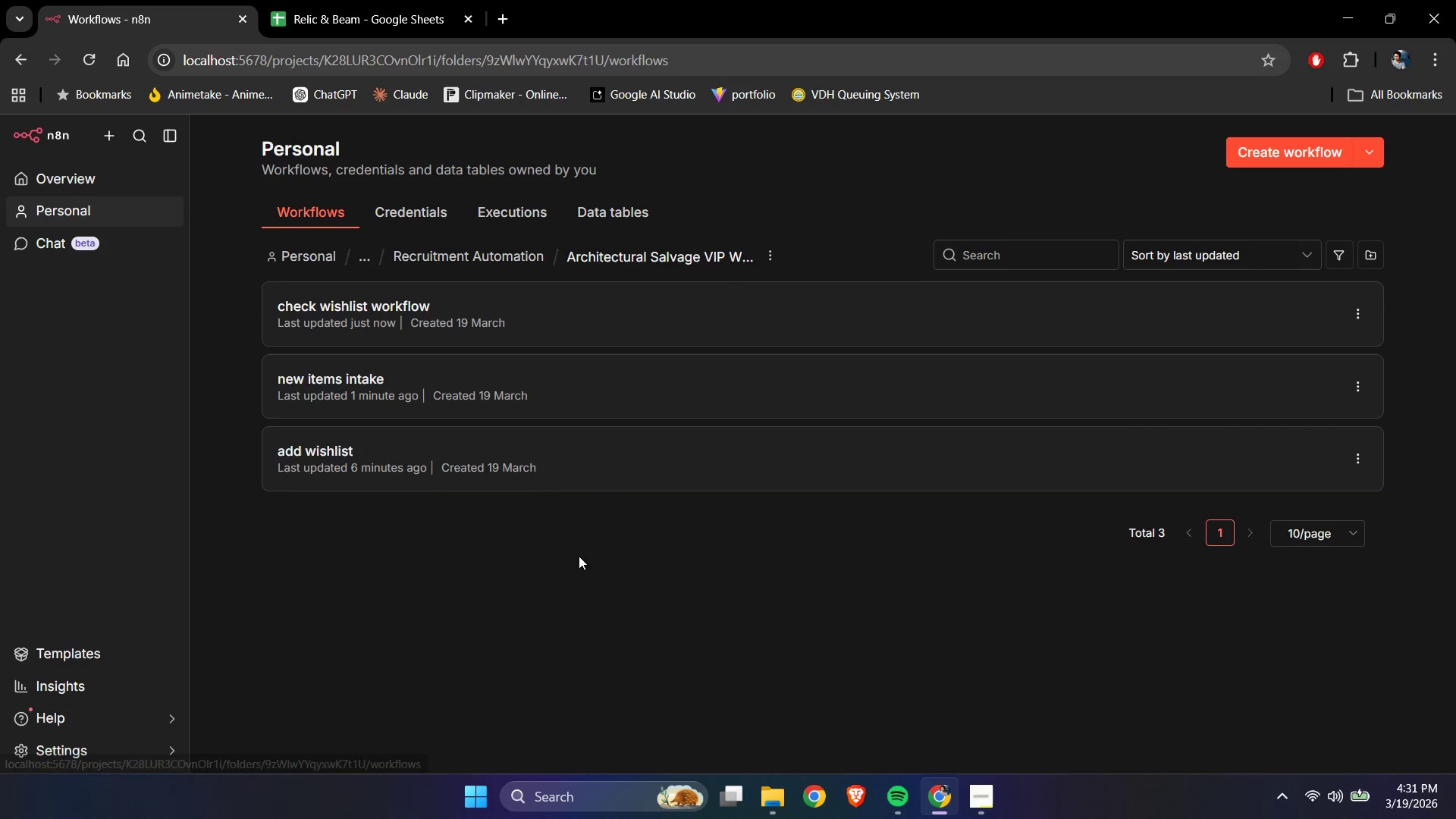 
left_click([553, 587])
 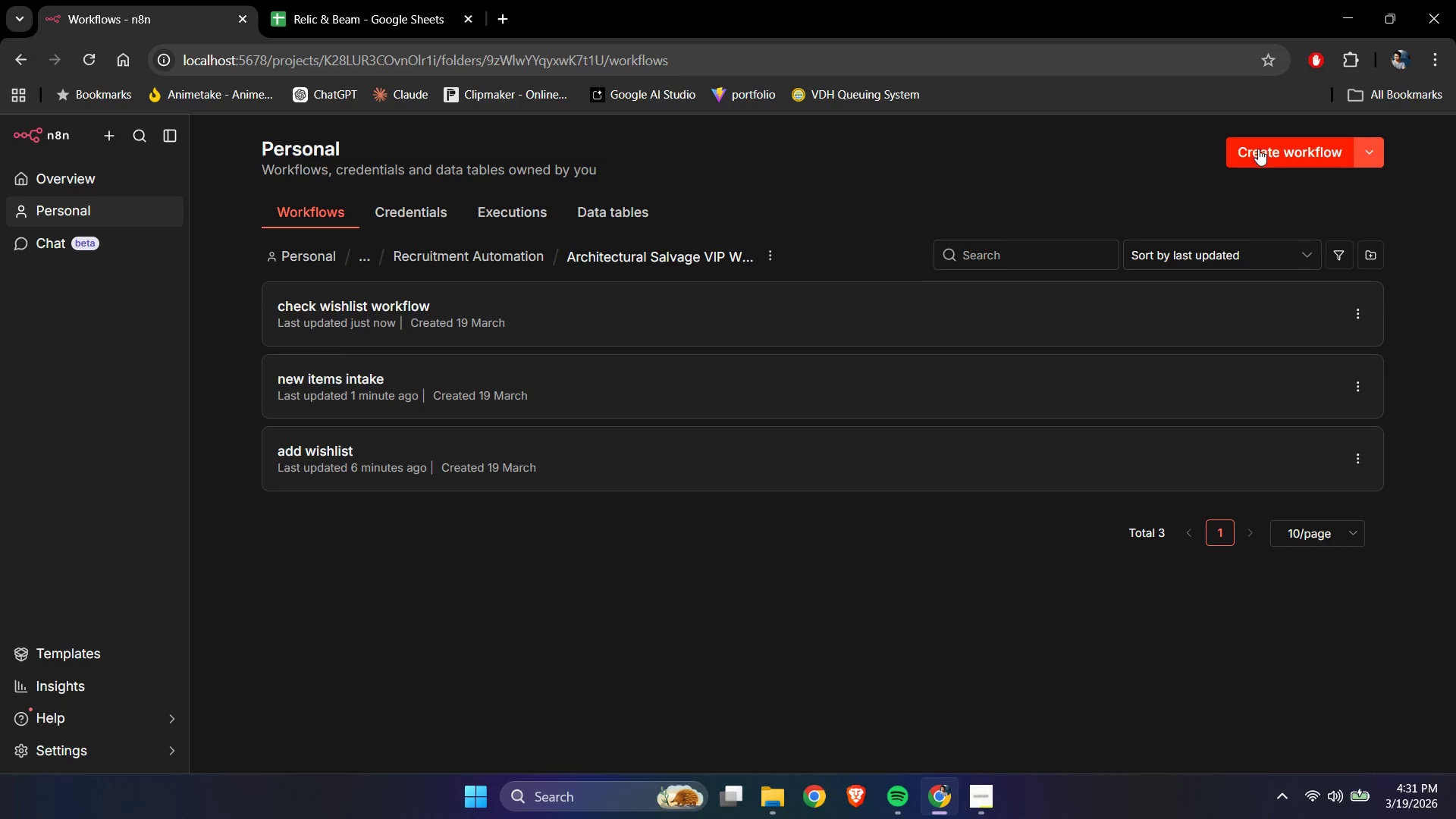 
left_click([1267, 146])
 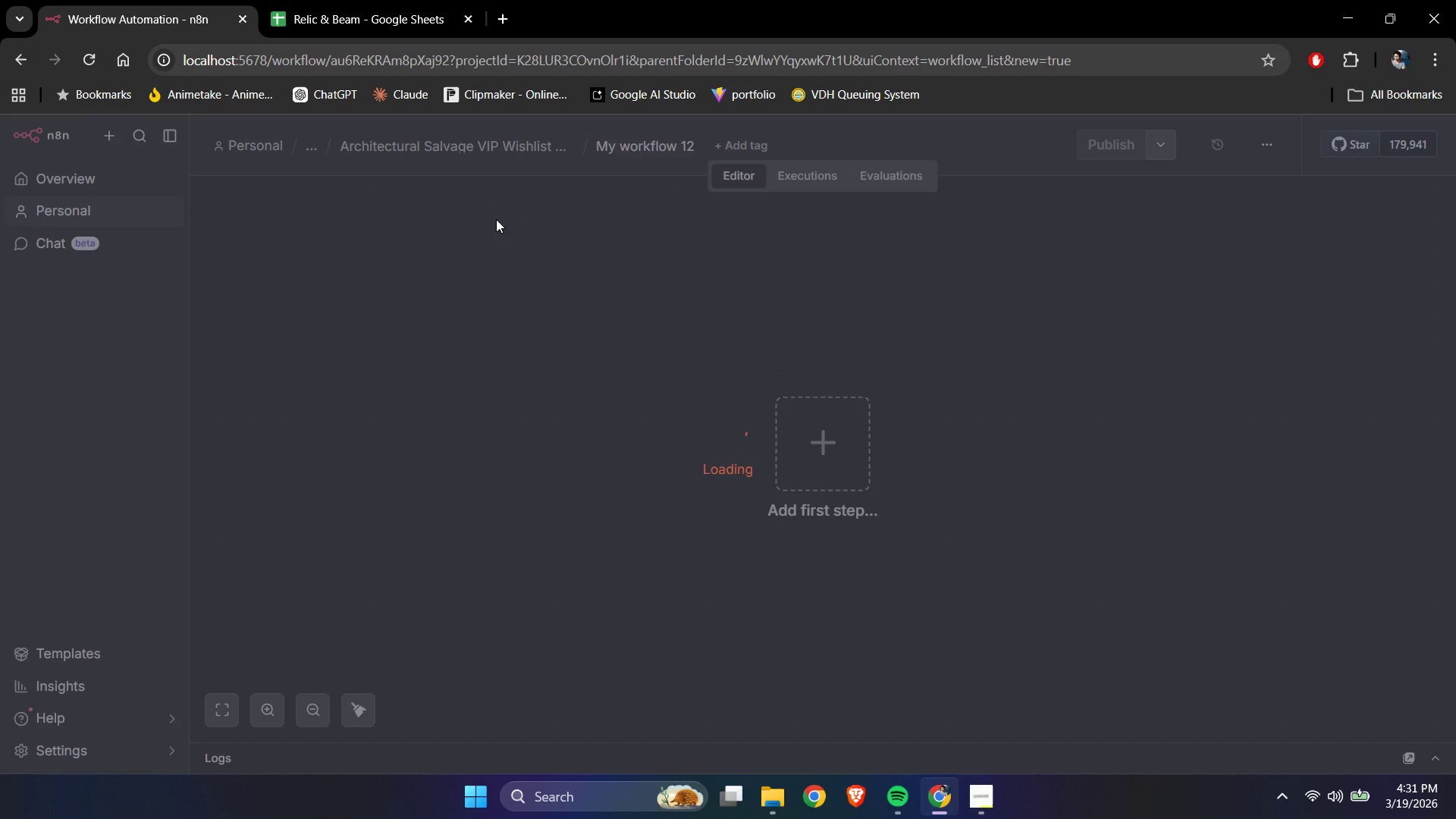 
left_click([642, 149])
 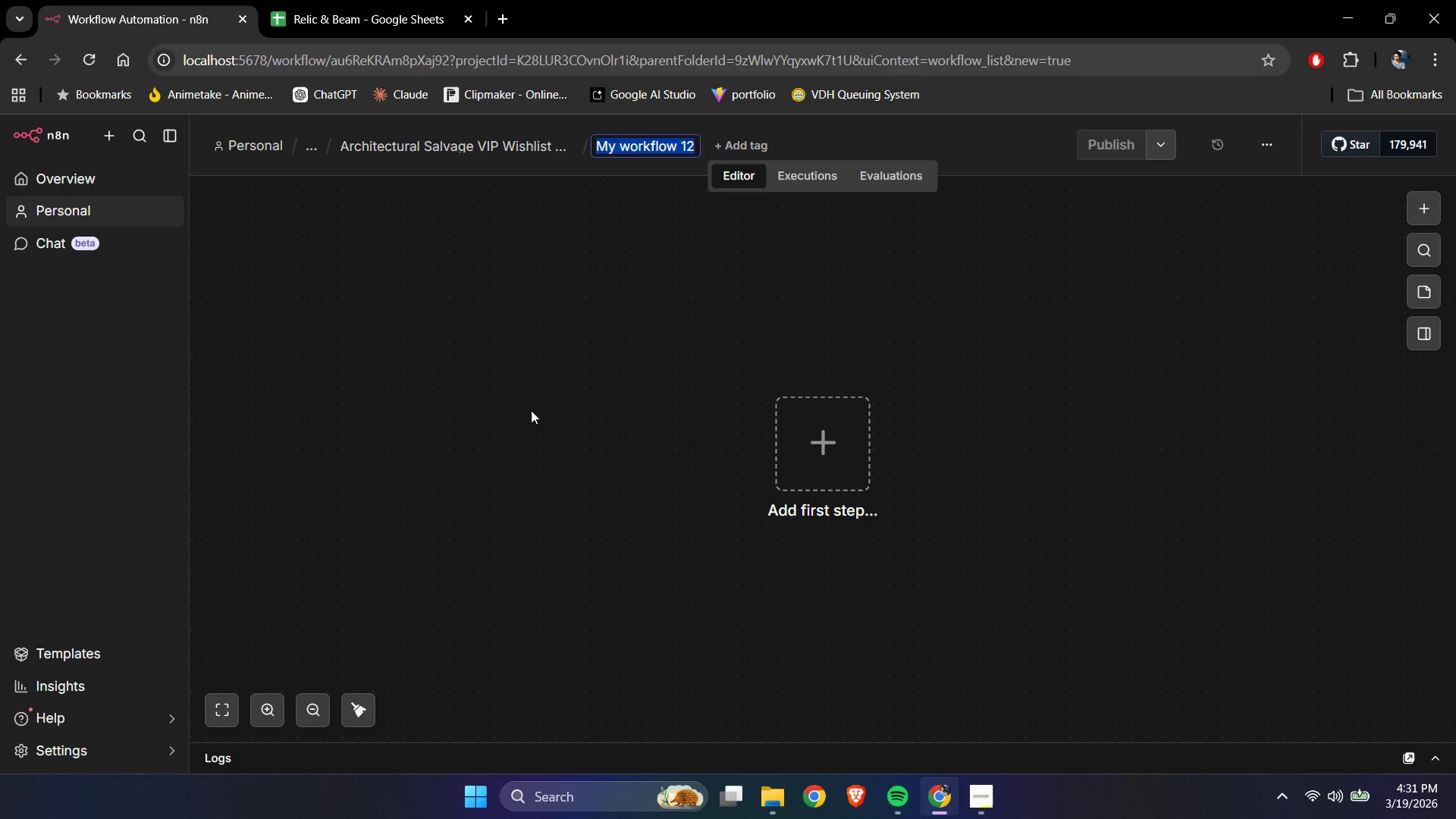 
type(team notification ork)
key(Backspace)
key(Backspace)
key(Backspace)
type(workflow)
 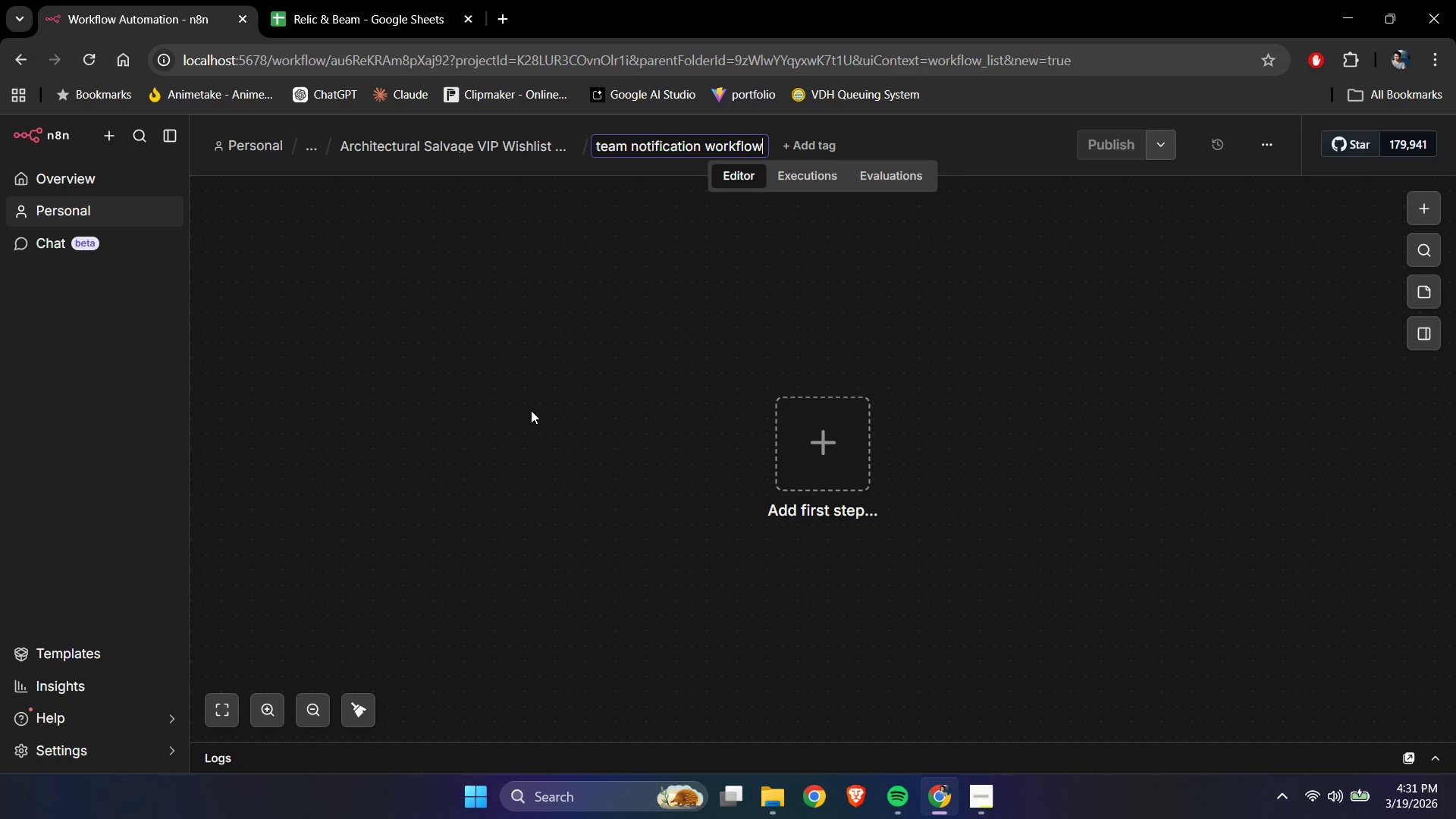 
key(Enter)
 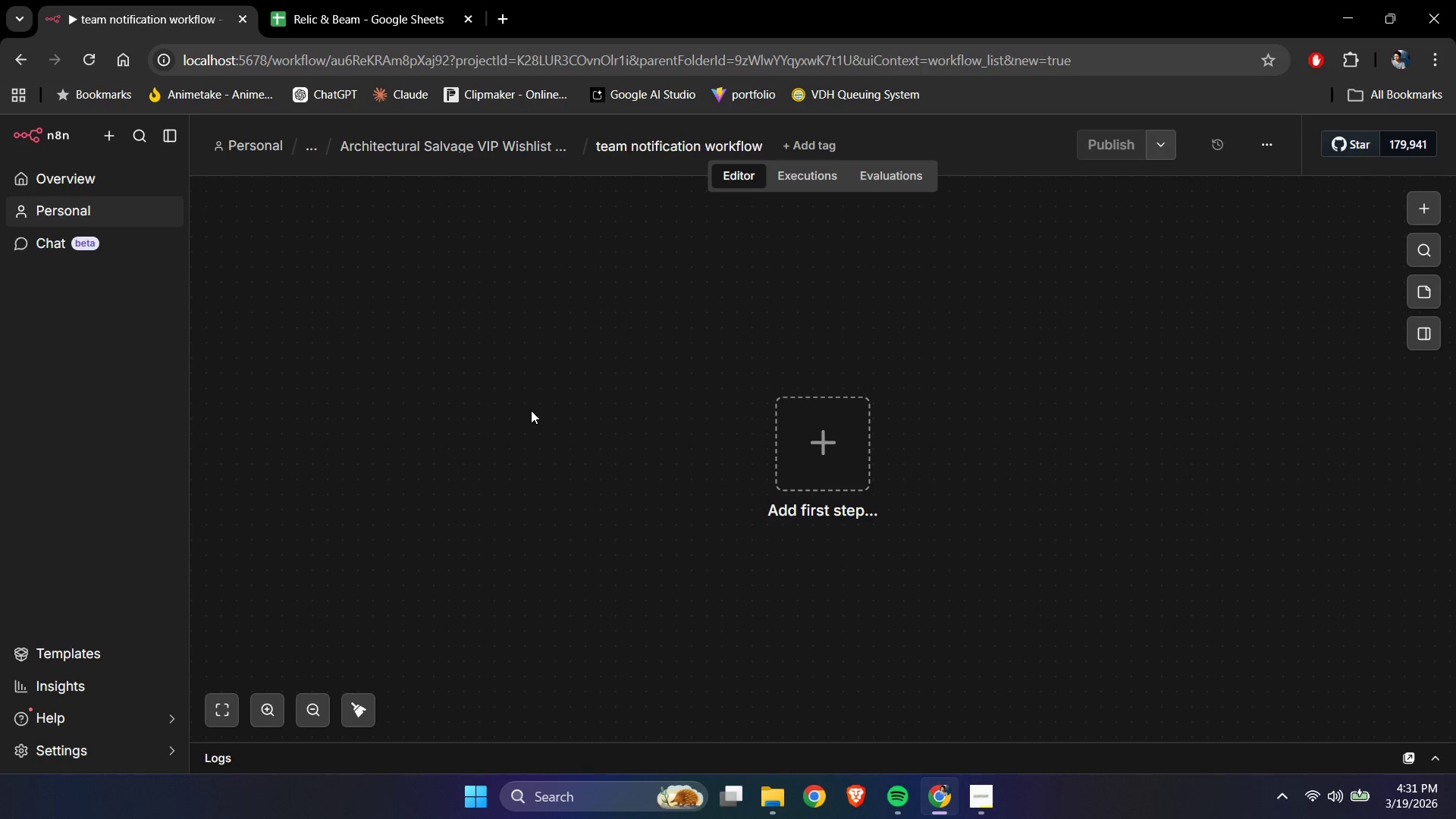 
left_click([531, 410])
 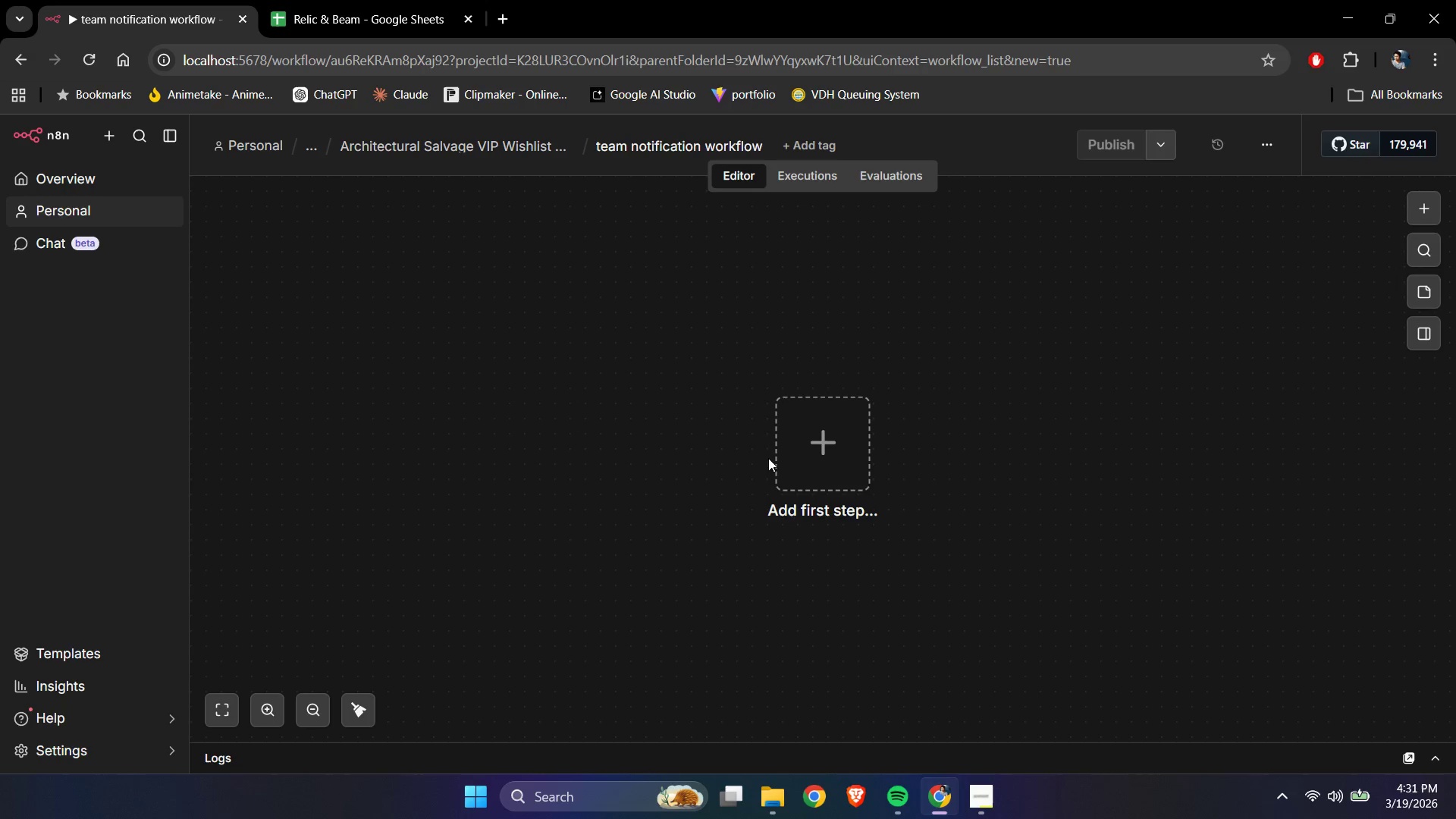 
left_click([843, 458])
 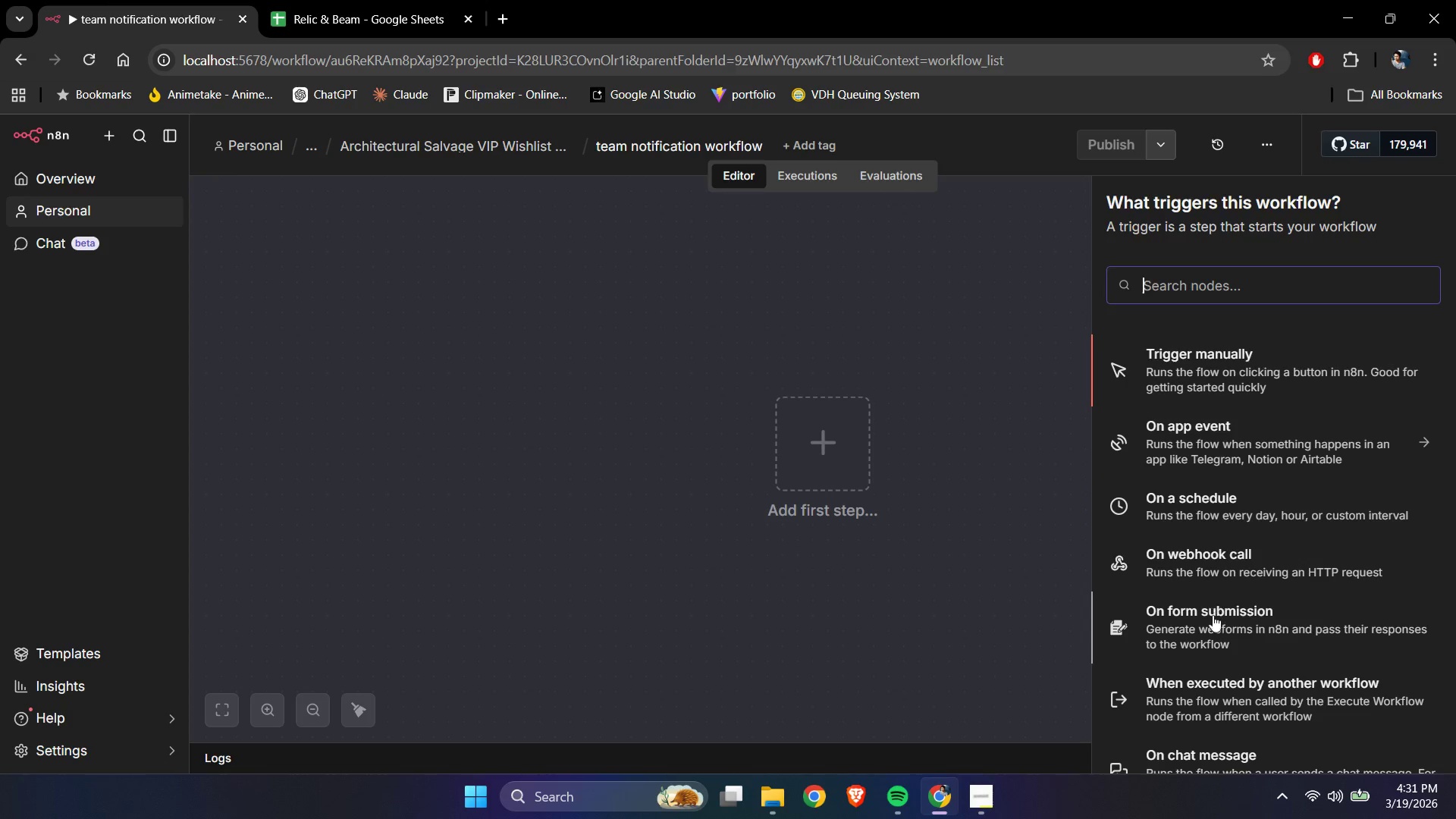 
left_click([1204, 702])
 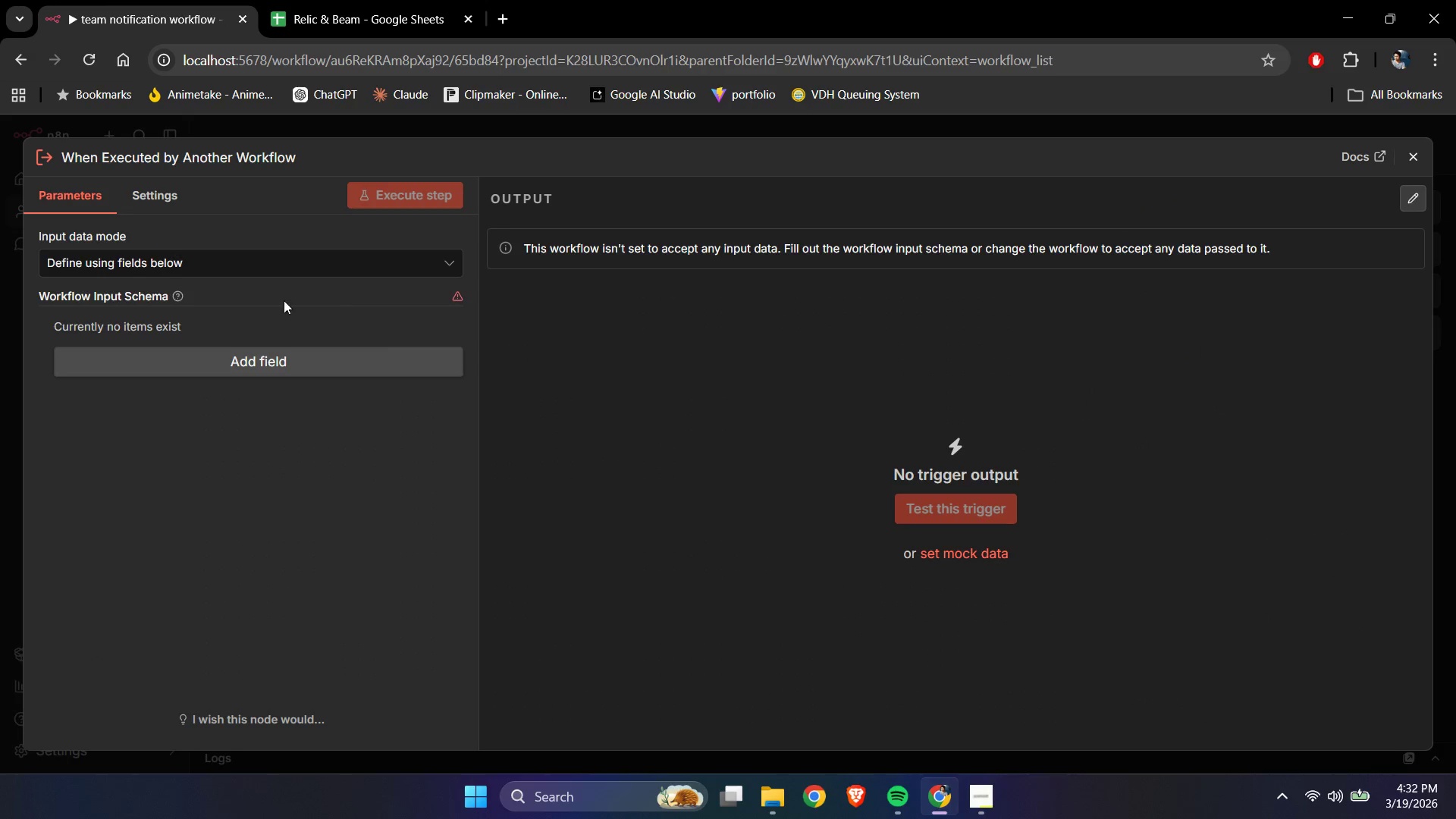 
double_click([237, 449])
 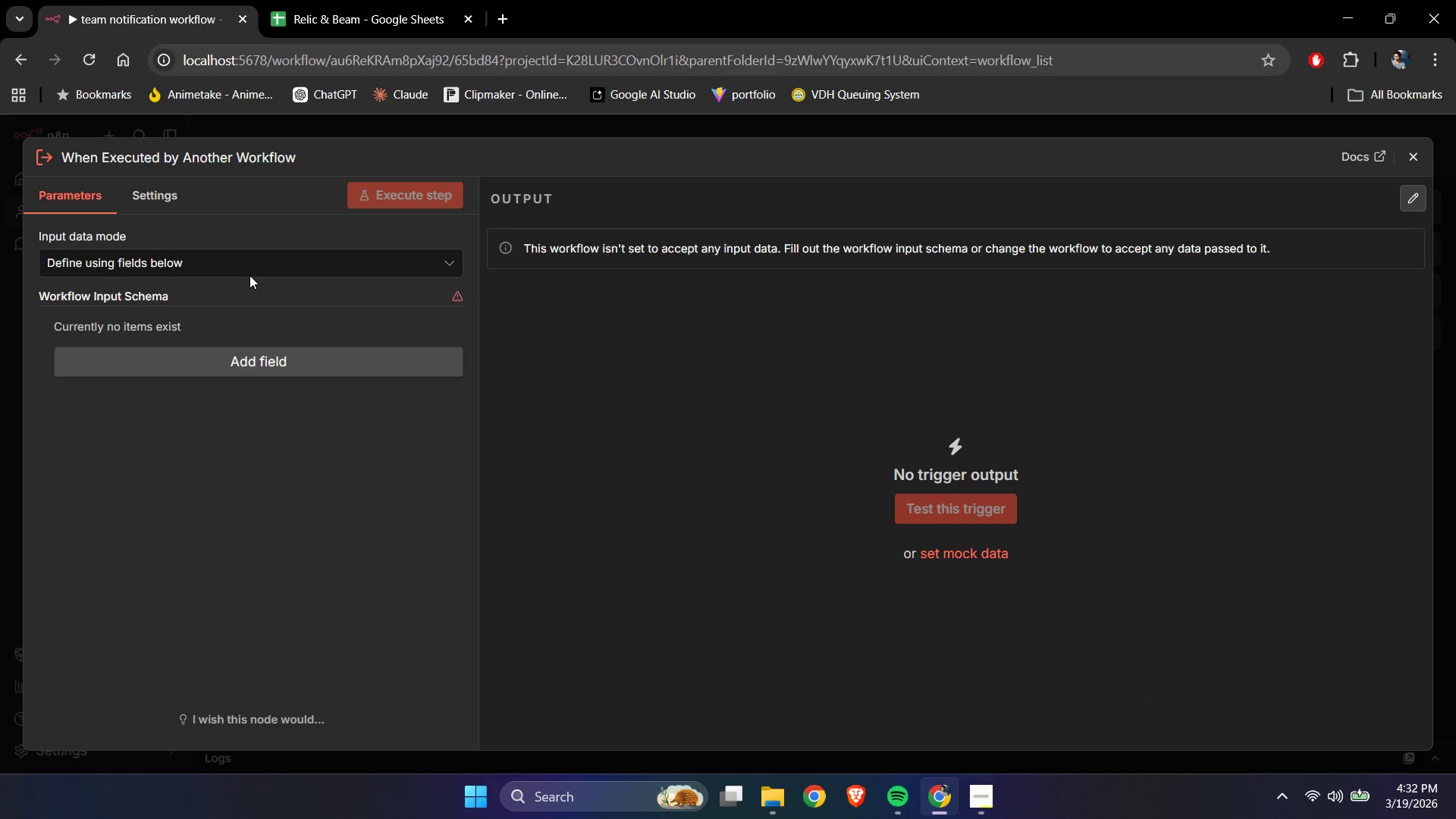 
left_click([234, 261])
 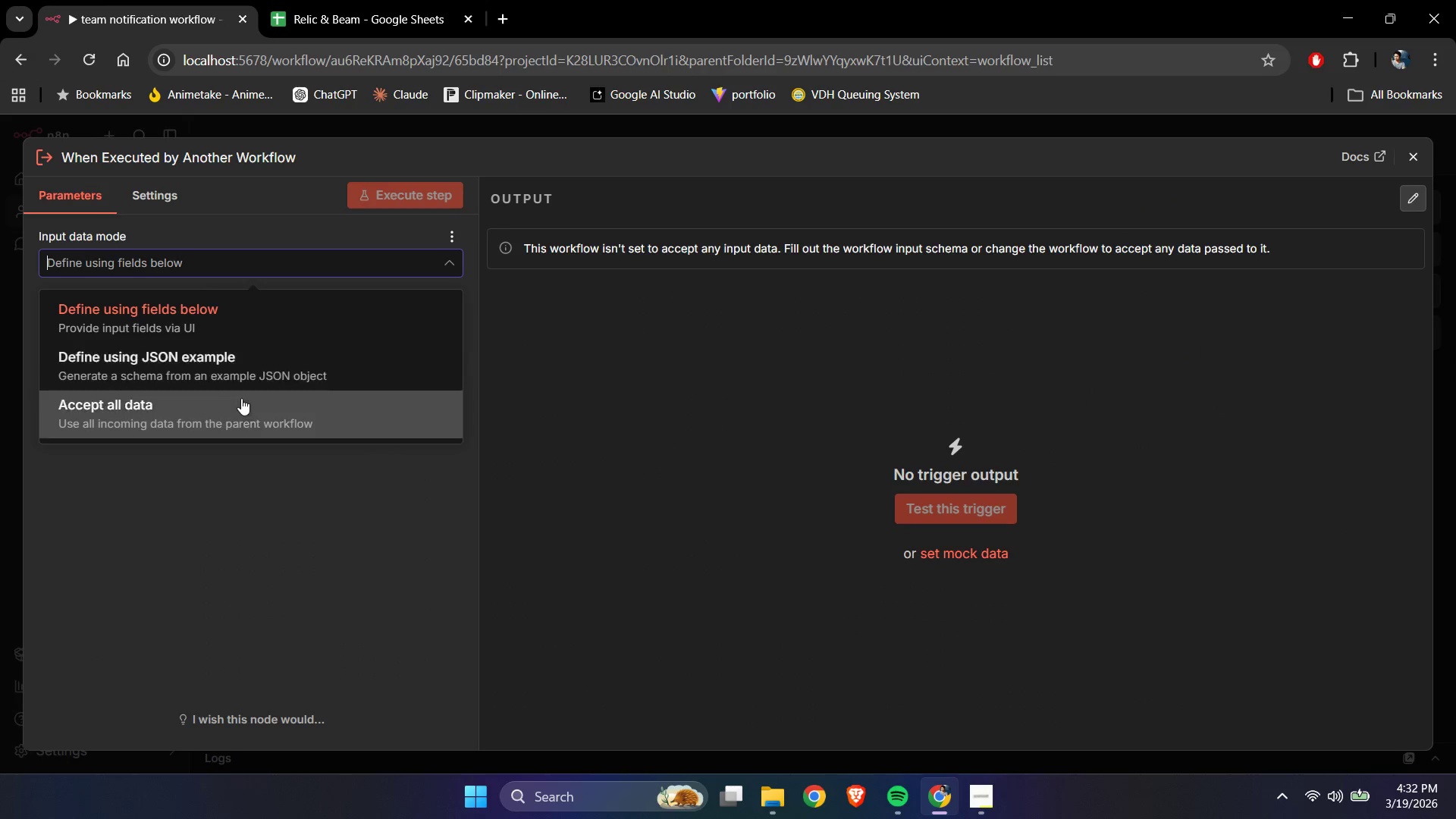 
left_click([240, 403])
 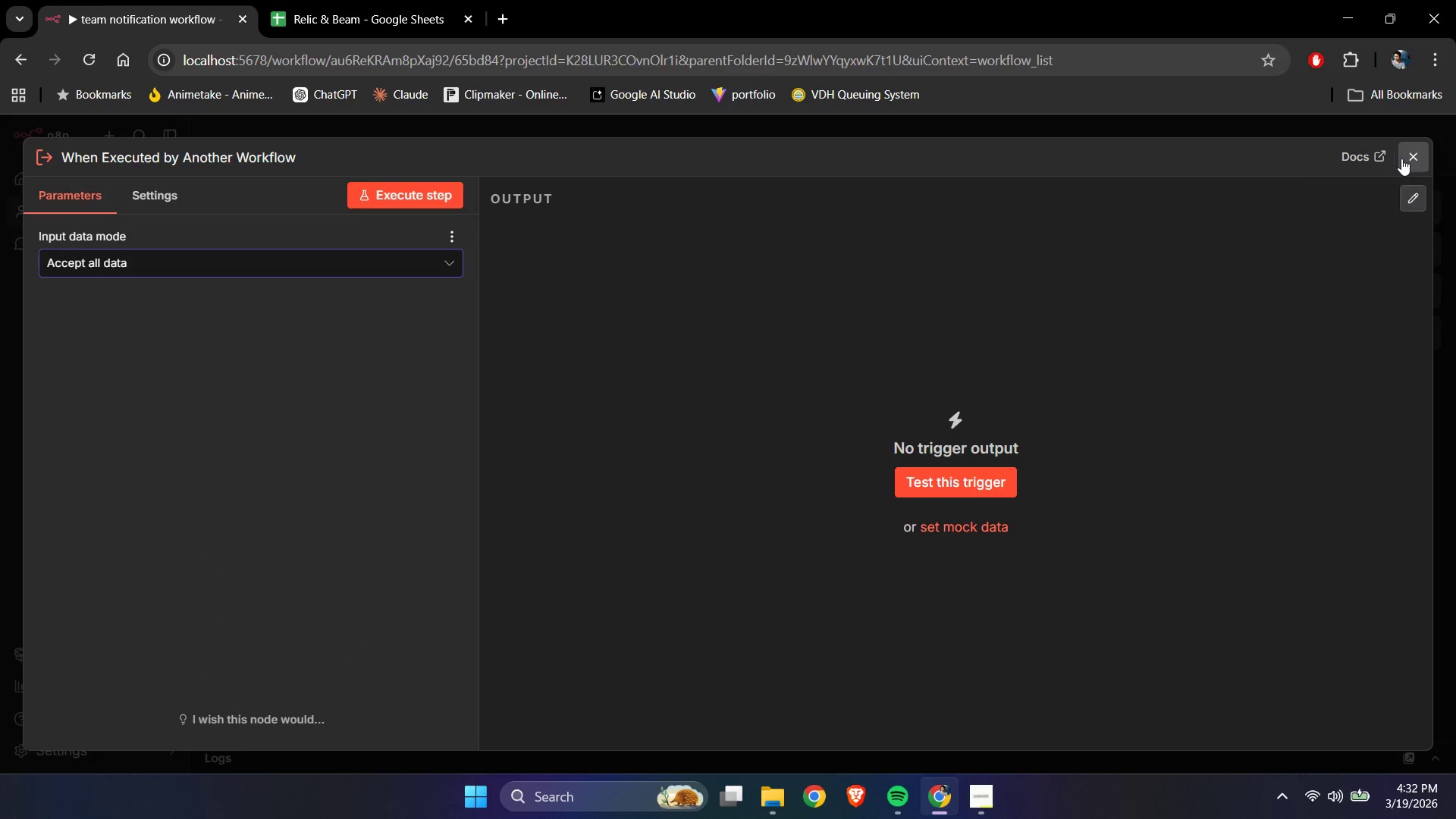 
double_click([1158, 443])
 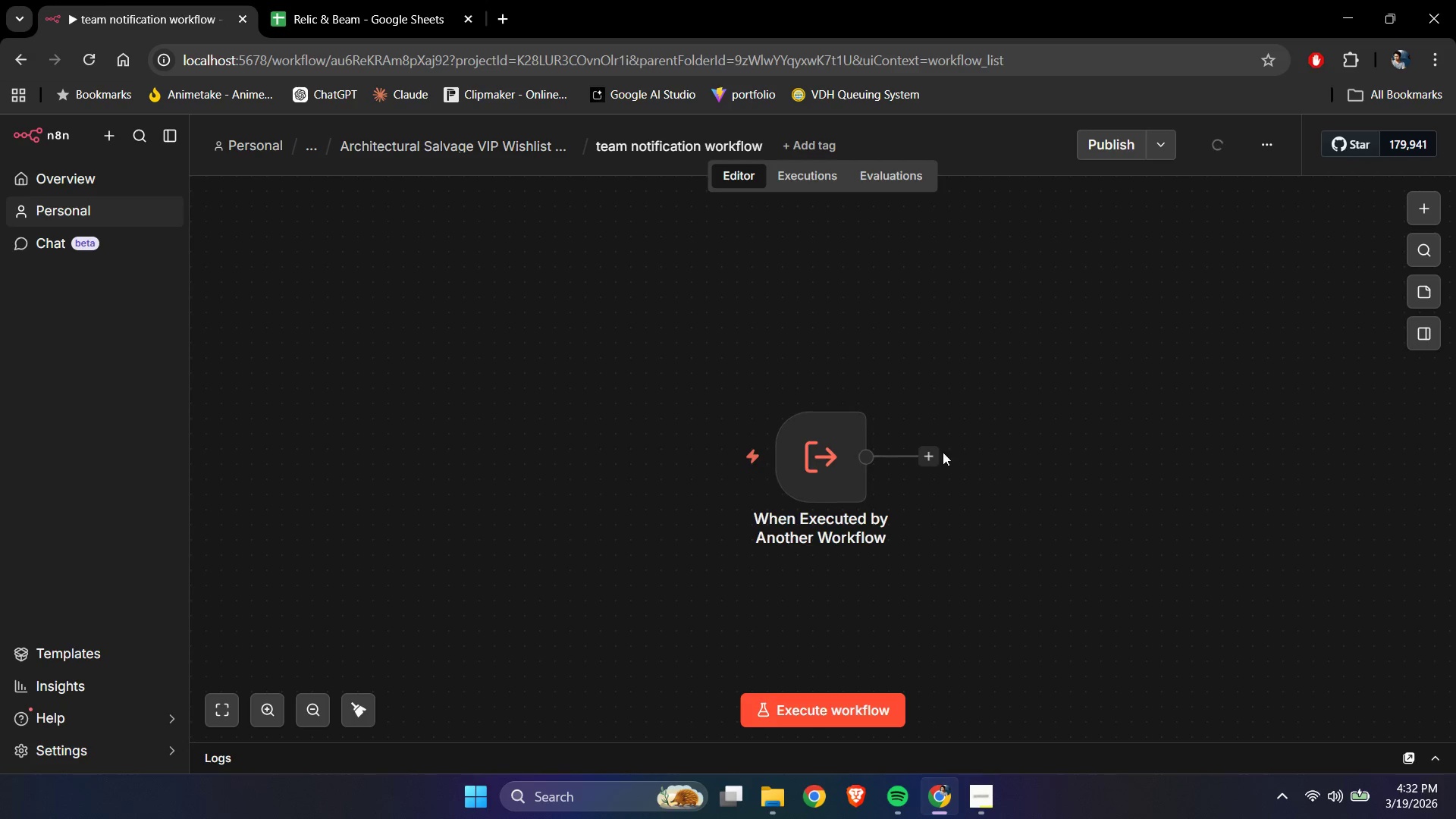 
left_click([934, 456])
 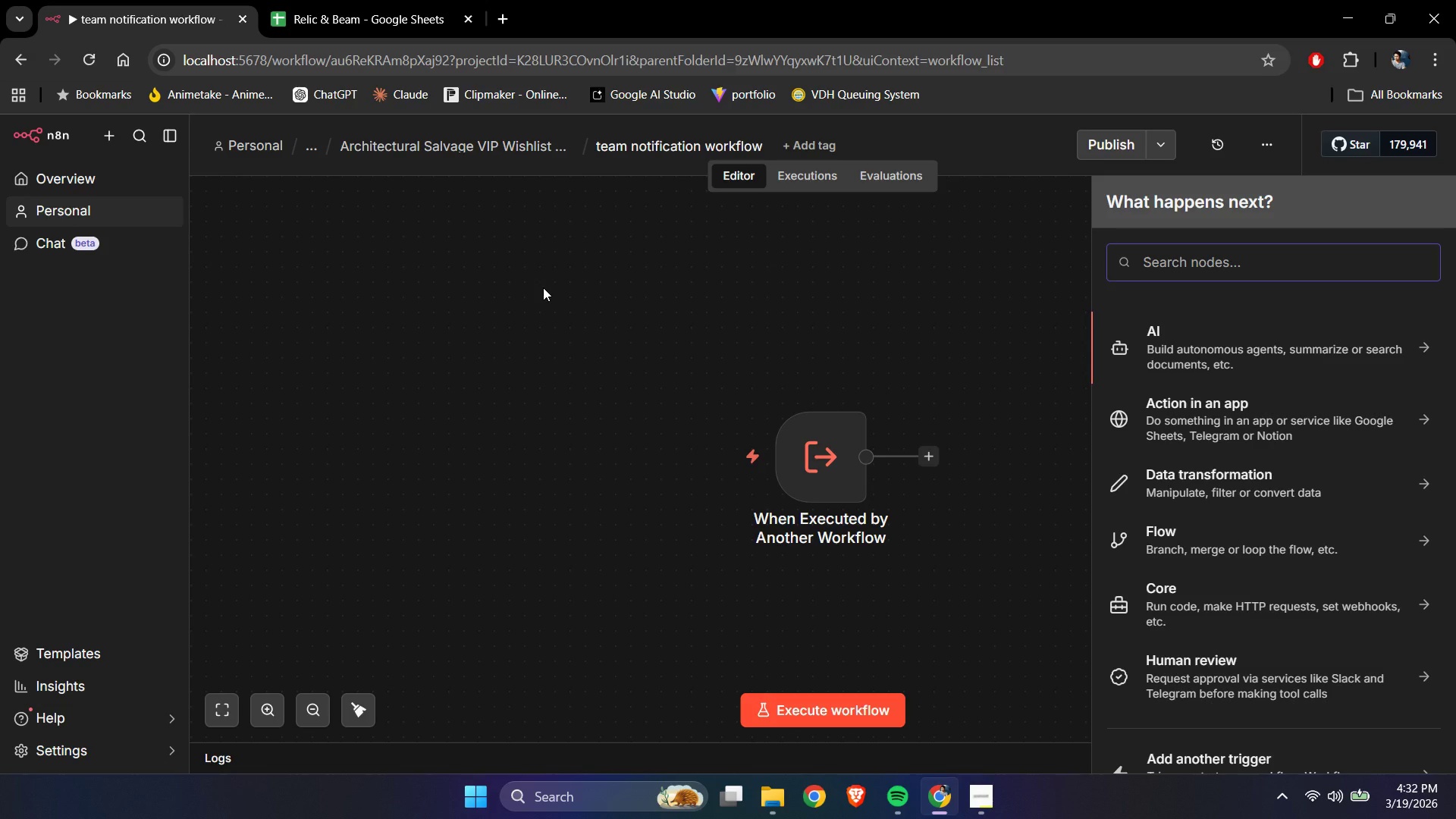 
left_click([543, 287])
 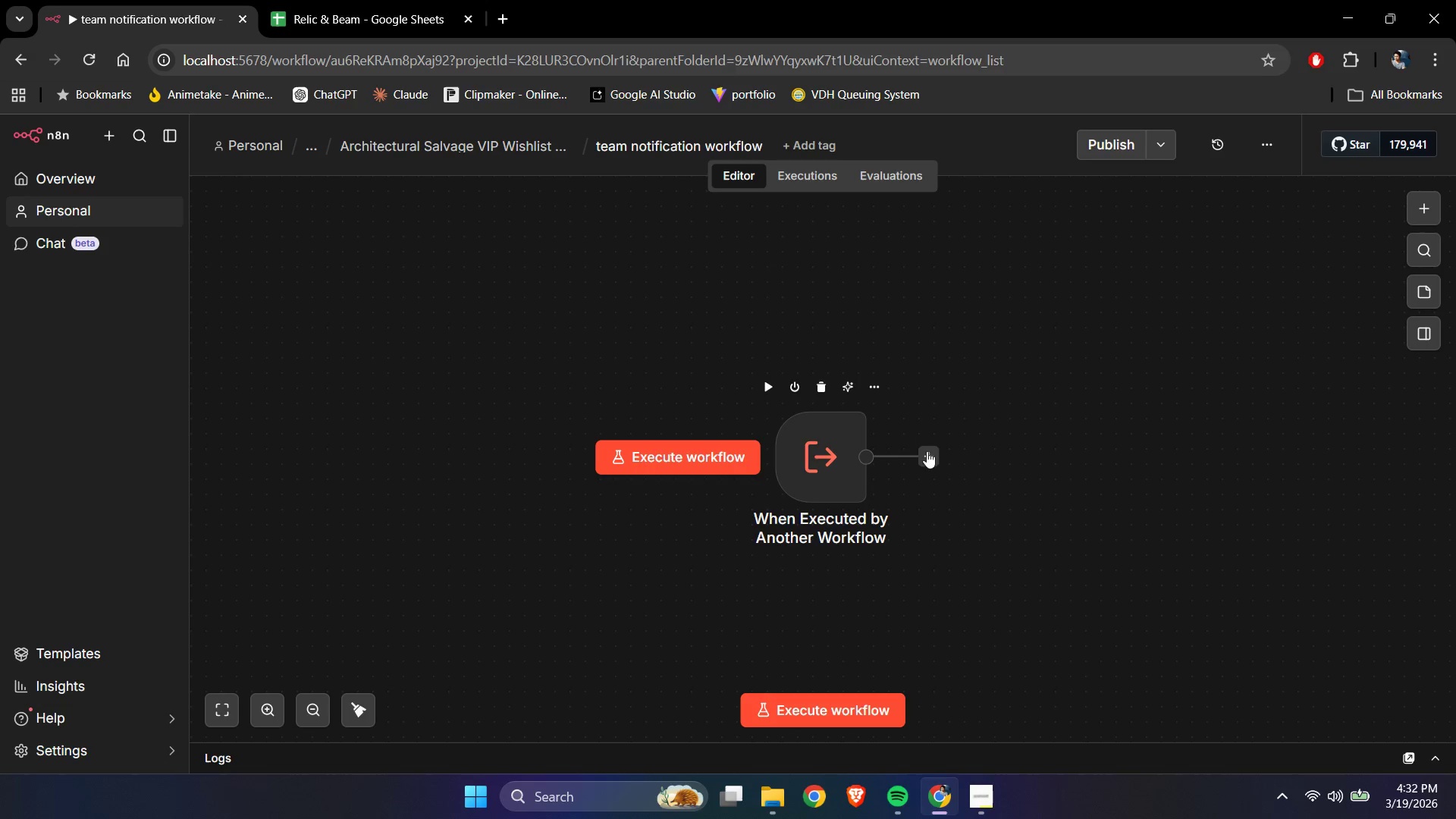 
hold_key(key=ControlLeft, duration=0.75)
left_click_drag(start_coordinate=[538, 351], to_coordinate=[456, 331])
 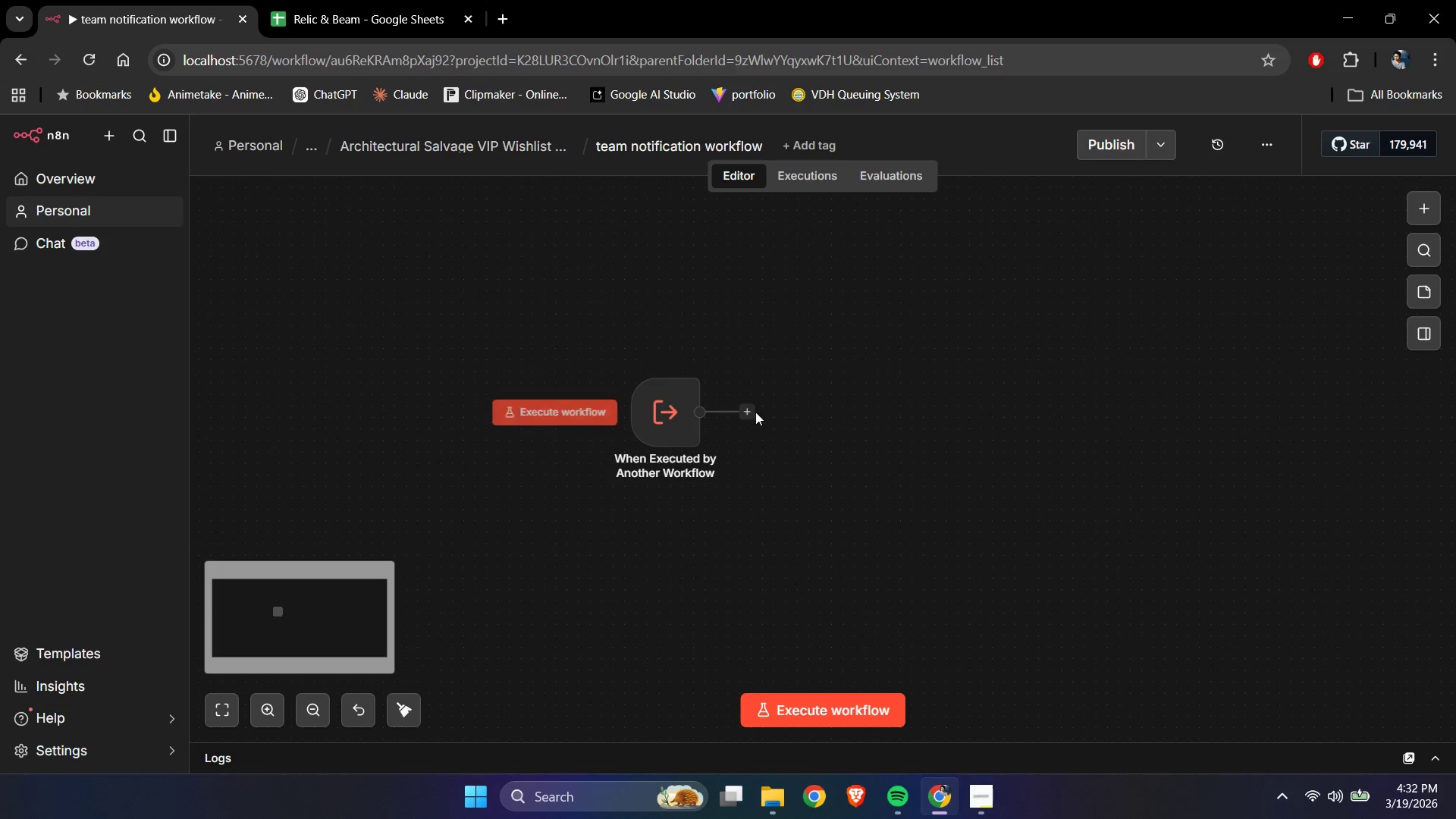 
scroll: coordinate [519, 359], scroll_direction: down, amount: 2.0
 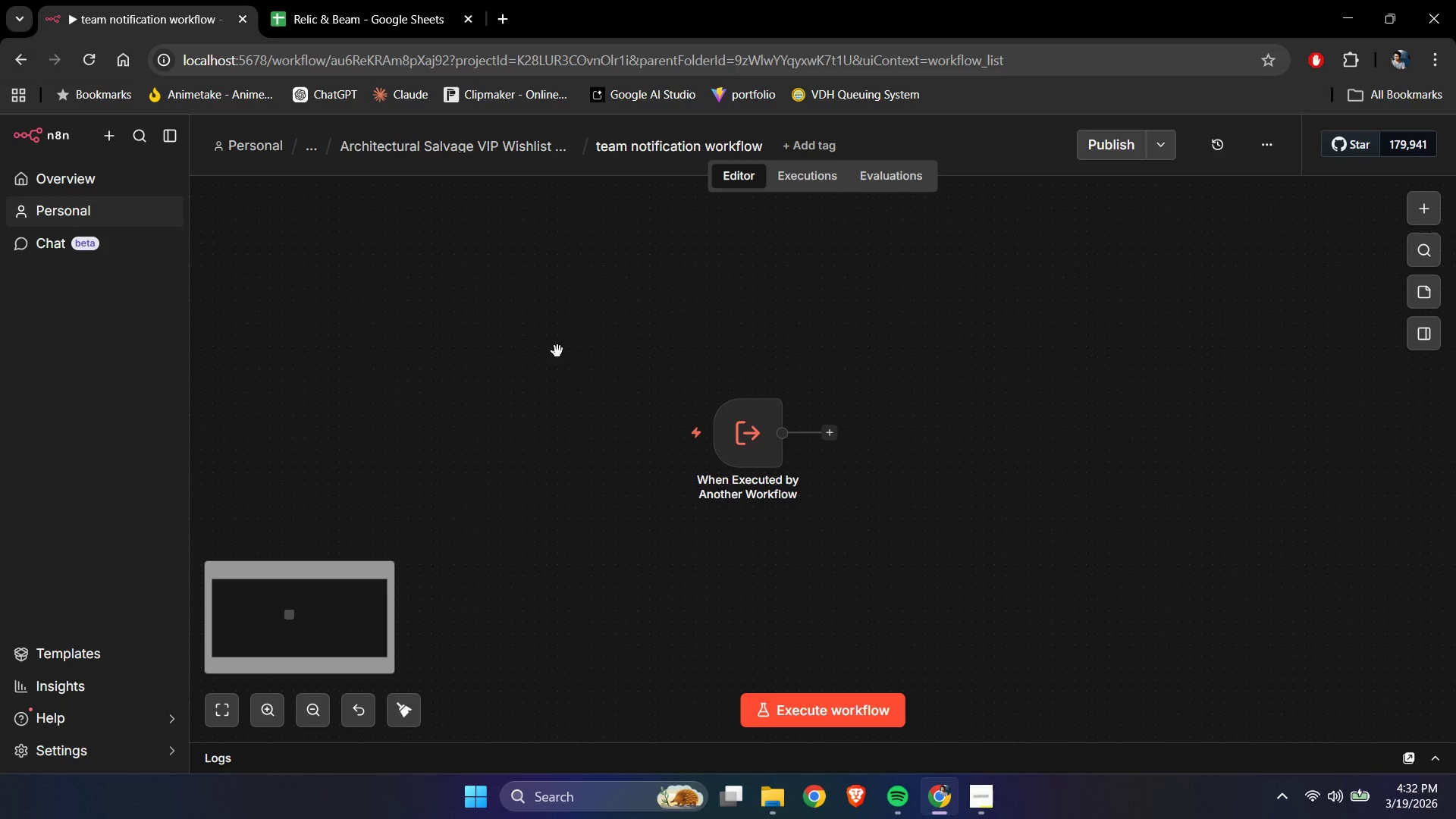 
left_click([748, 410])
 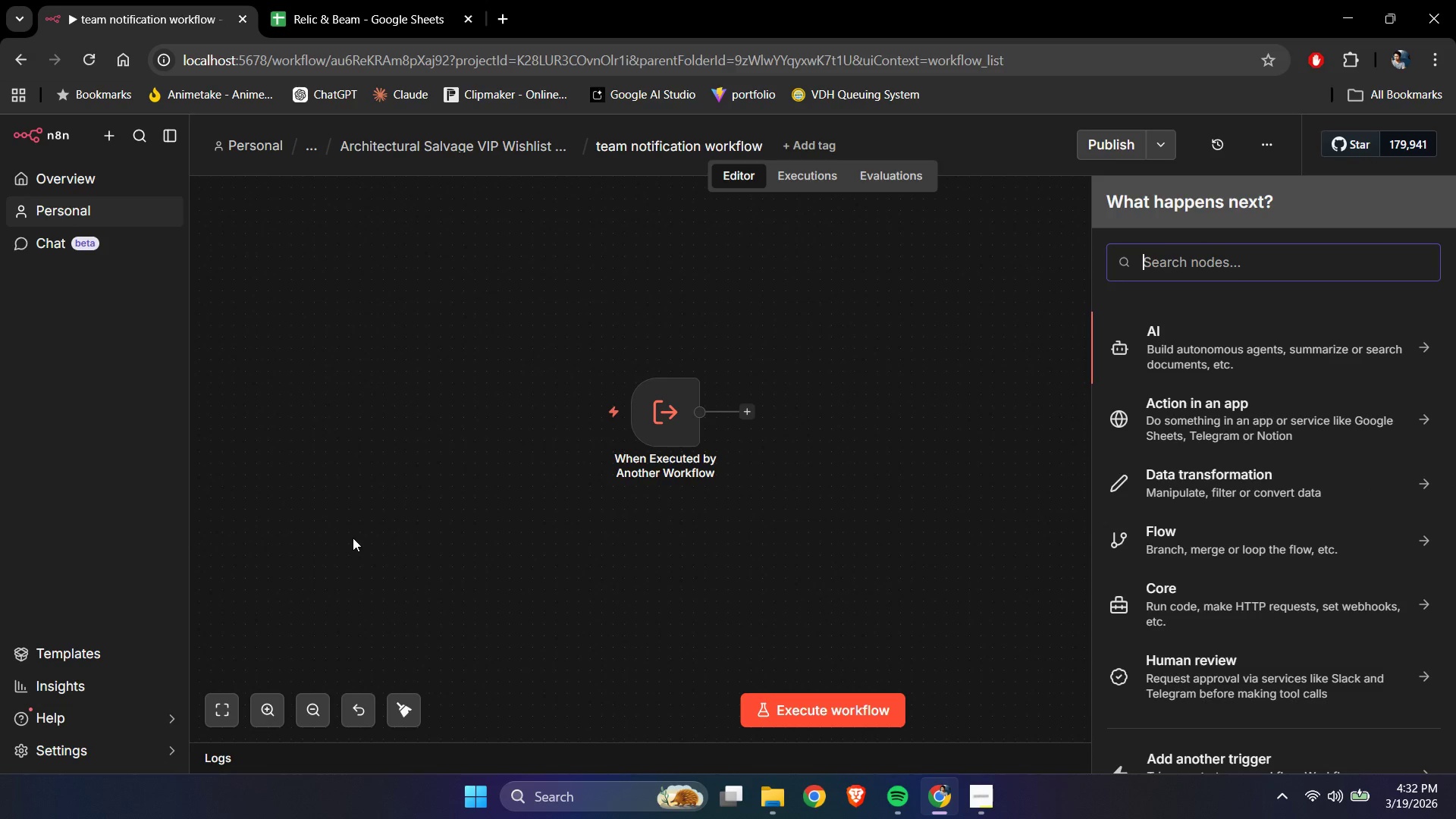 
key(NumpadDecimal)
 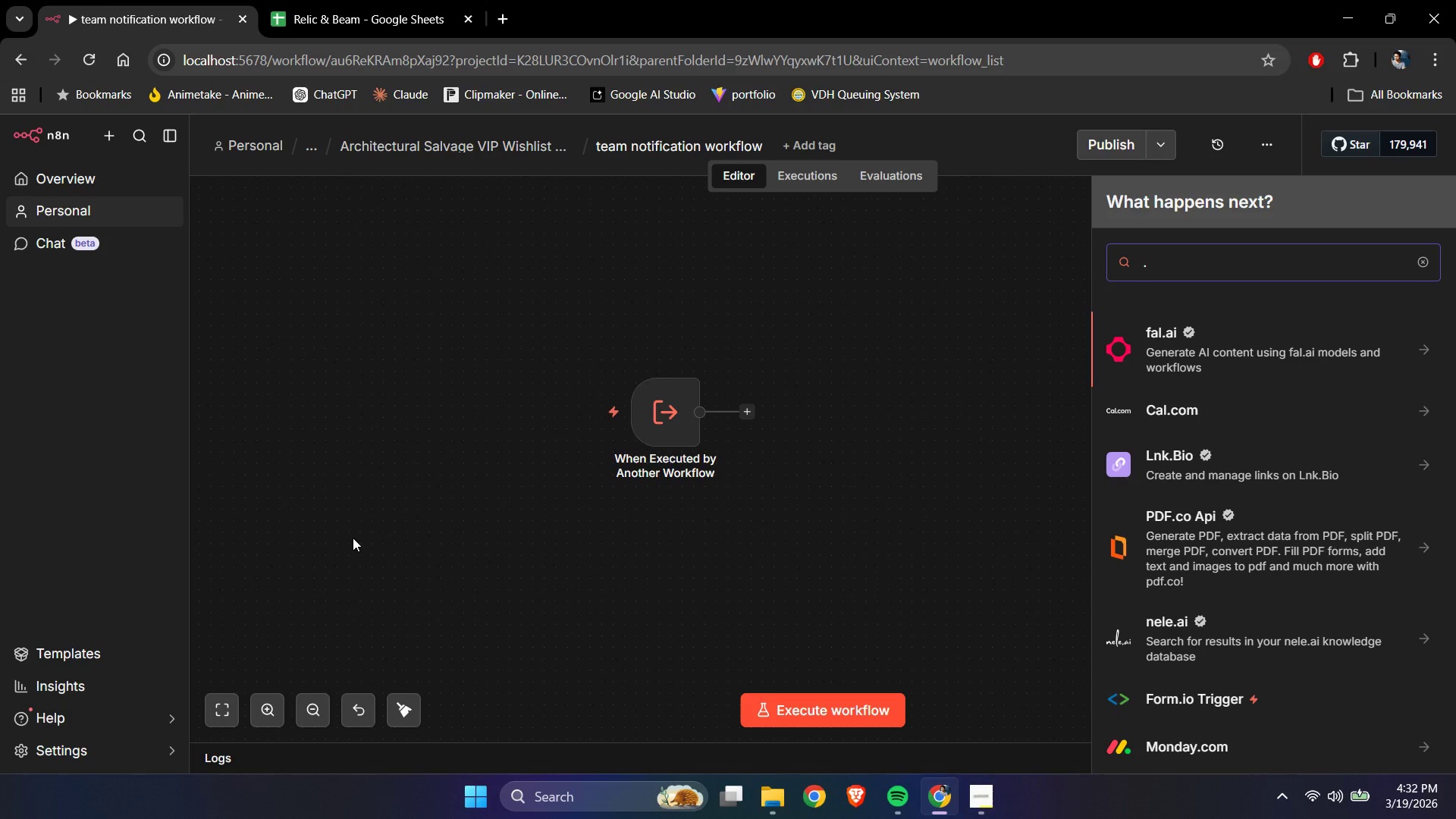 
key(Backspace)
 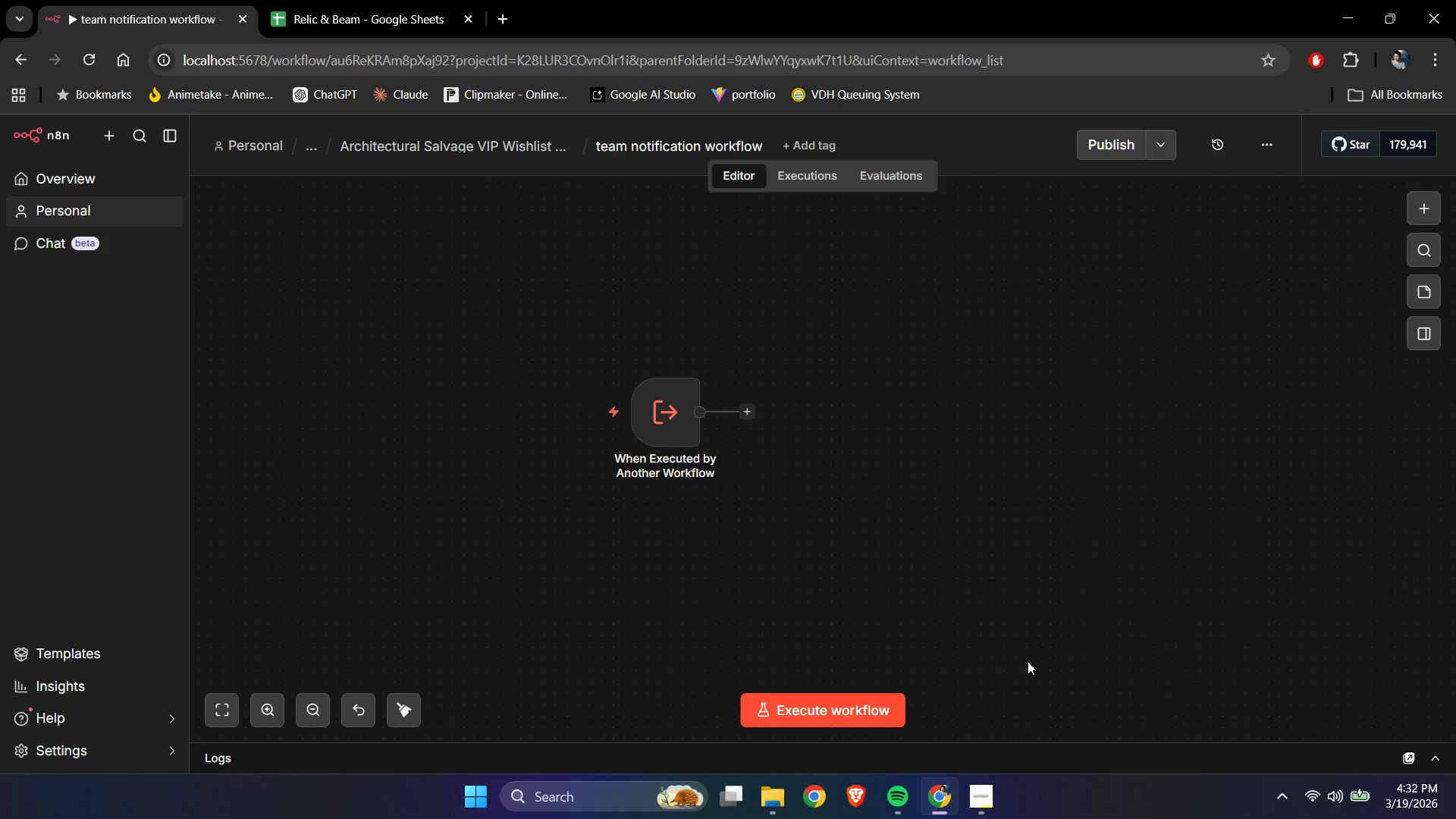 
left_click([991, 789])